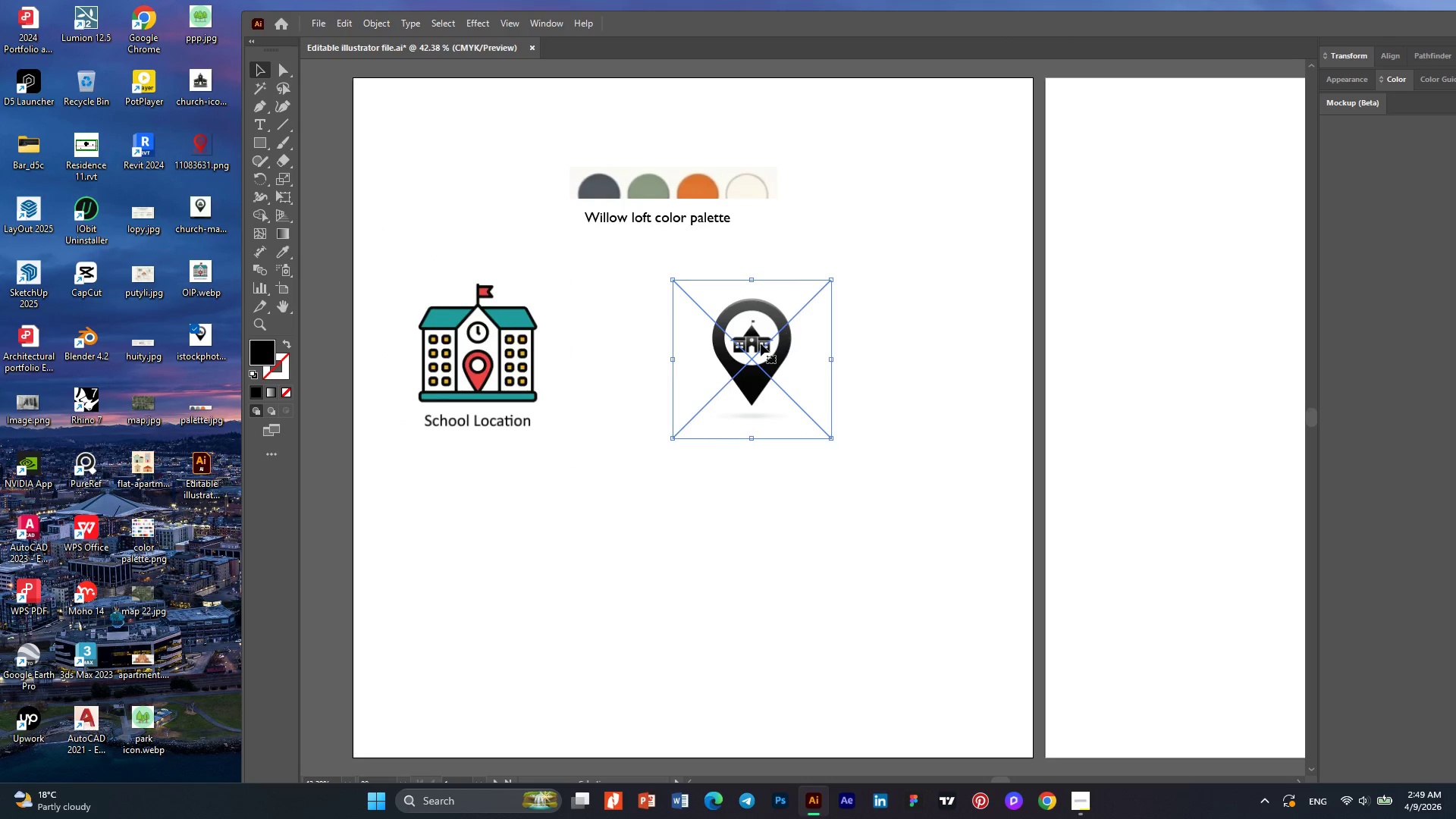 
left_click_drag(start_coordinate=[759, 344], to_coordinate=[485, 473])
 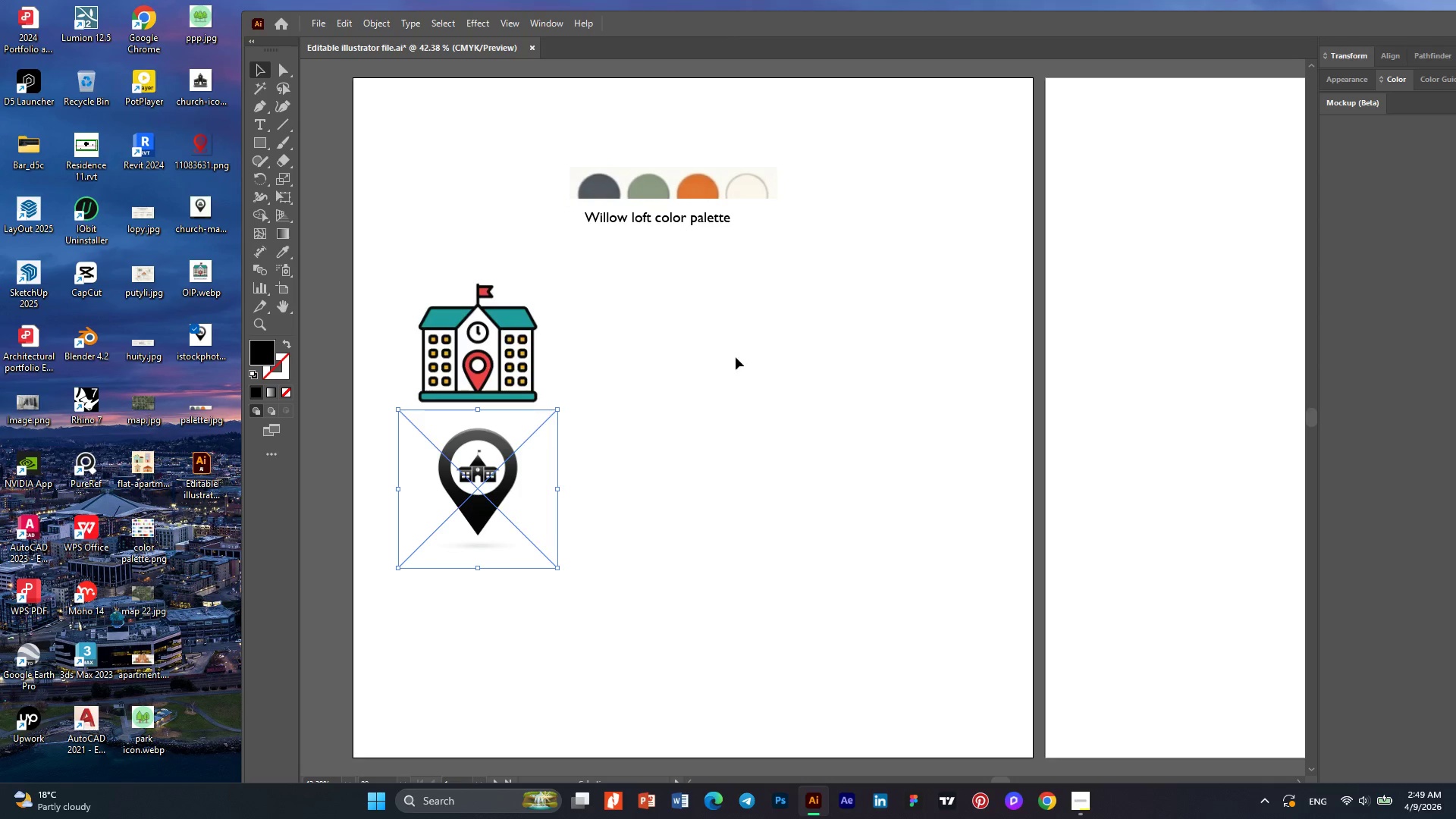 
left_click([736, 357])
 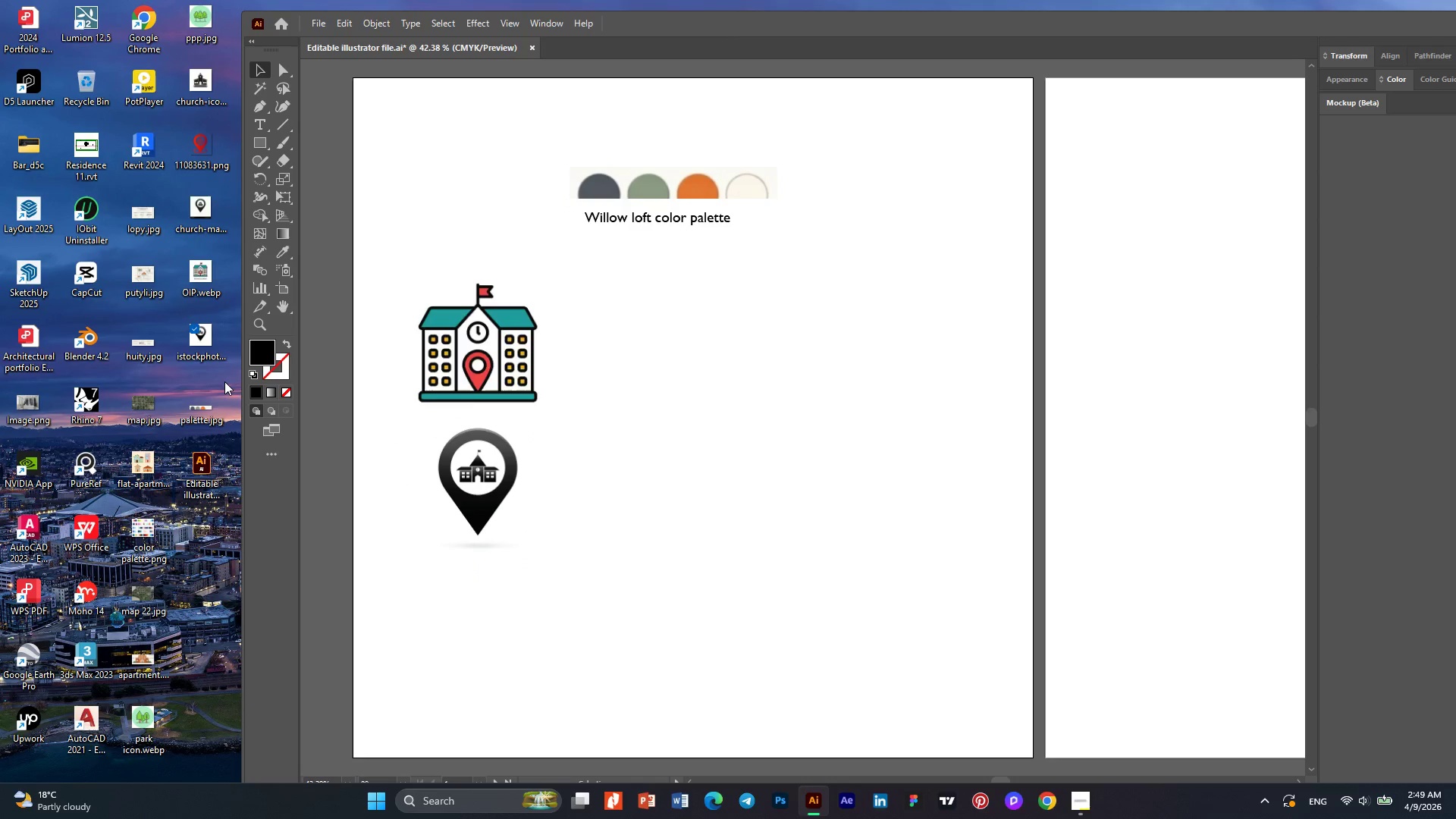 
wait(8.8)
 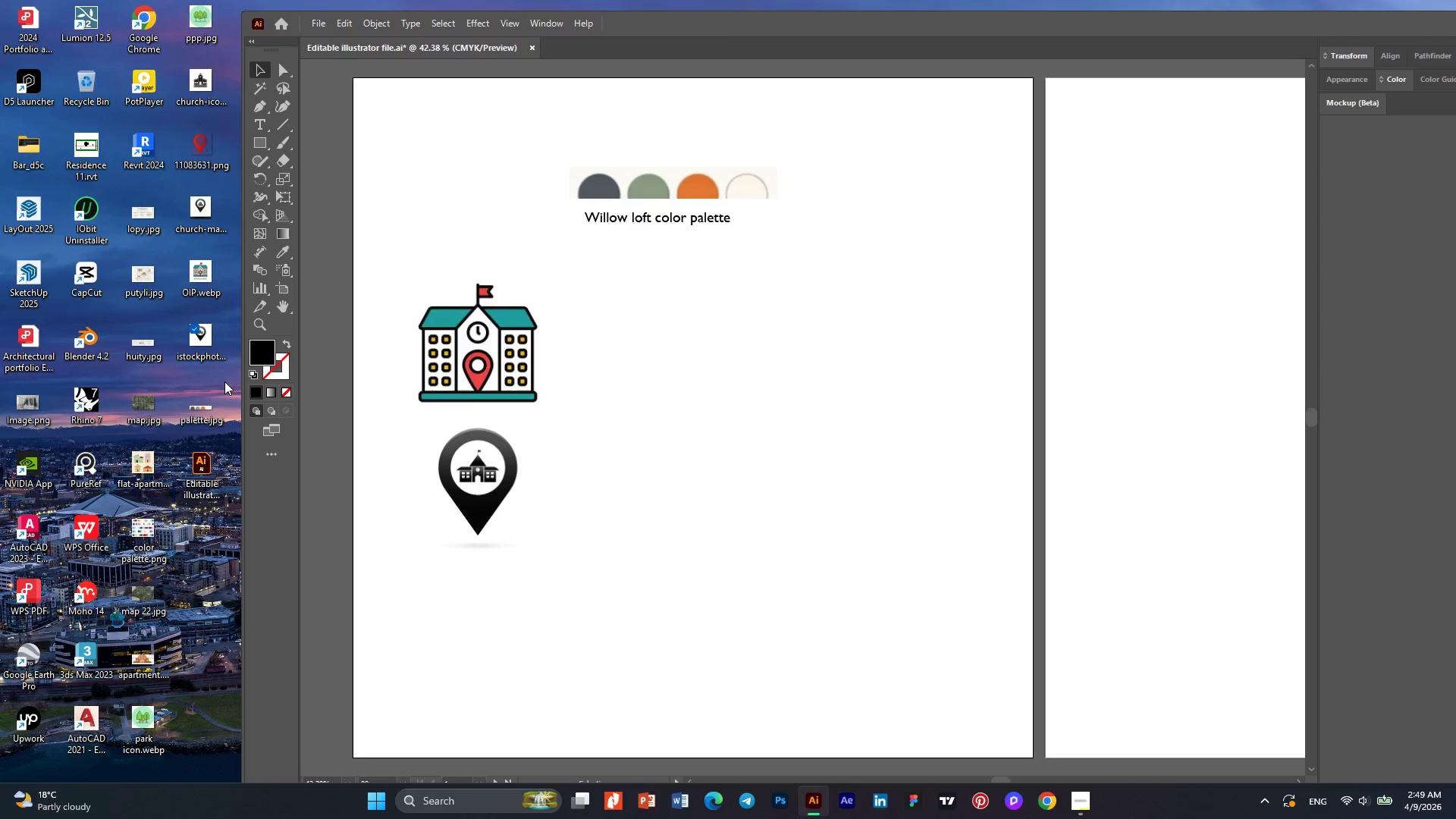 
left_click_drag(start_coordinate=[212, 217], to_coordinate=[872, 379])
 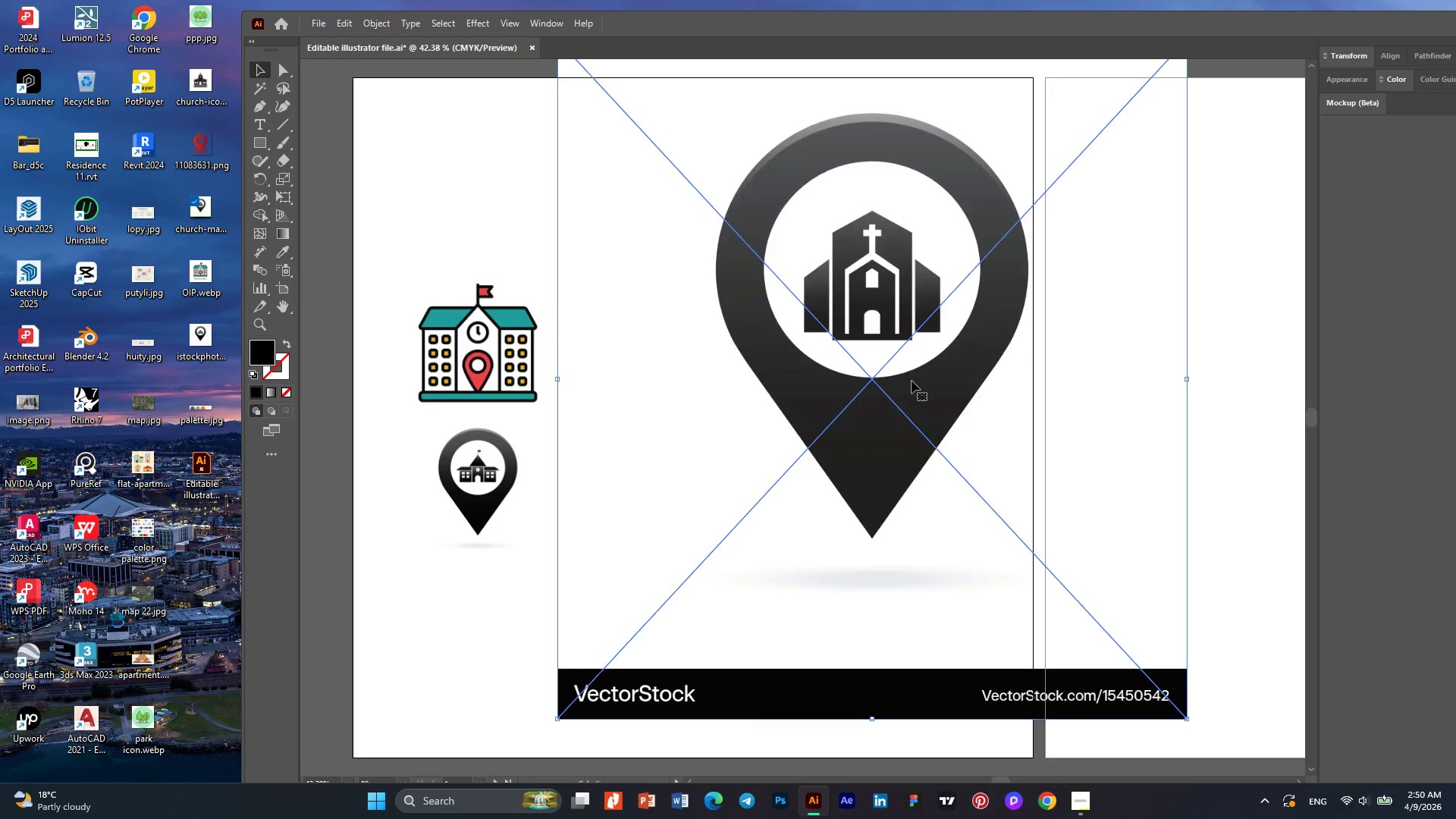 
right_click([865, 325])
 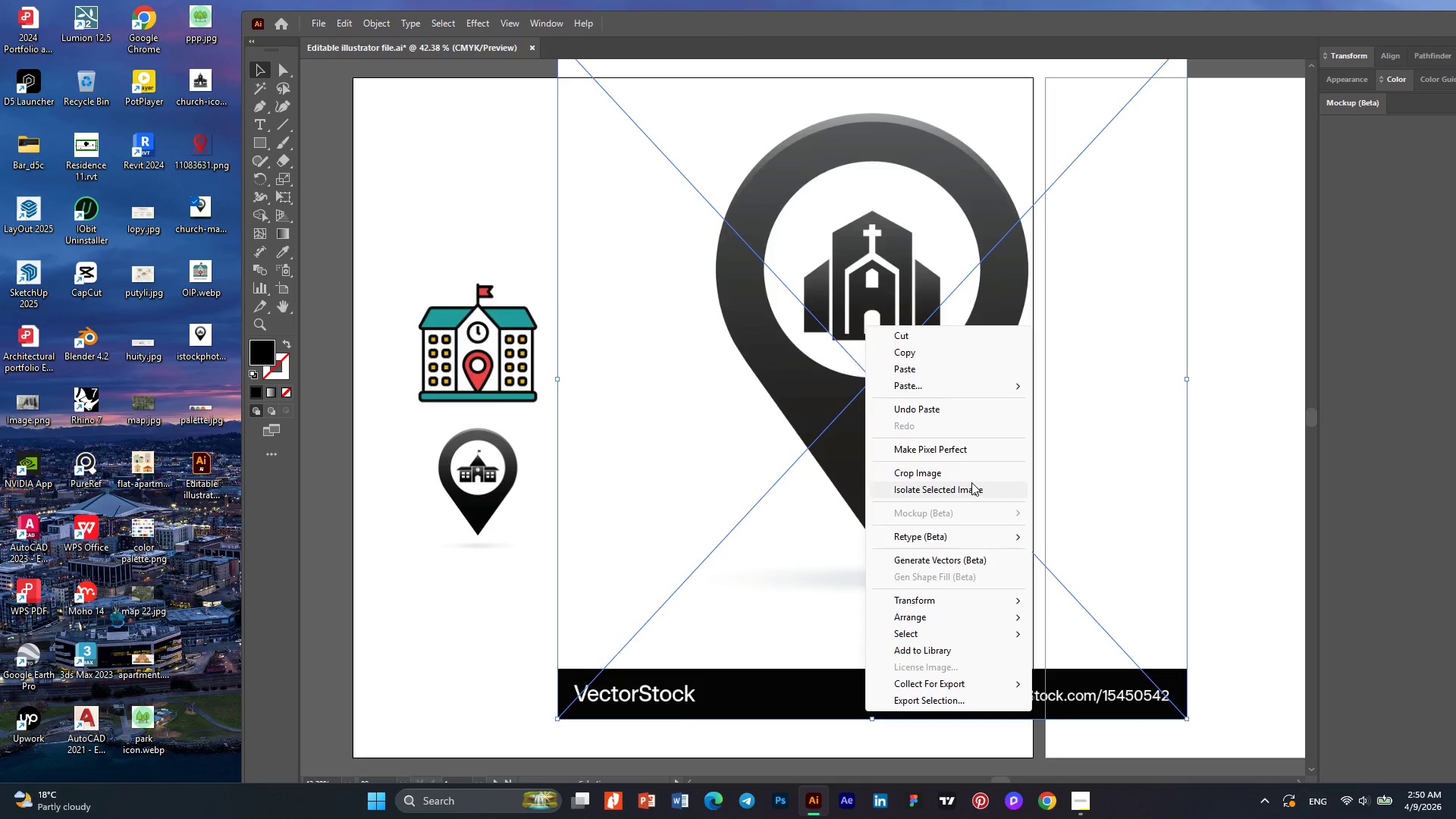 
left_click([943, 475])
 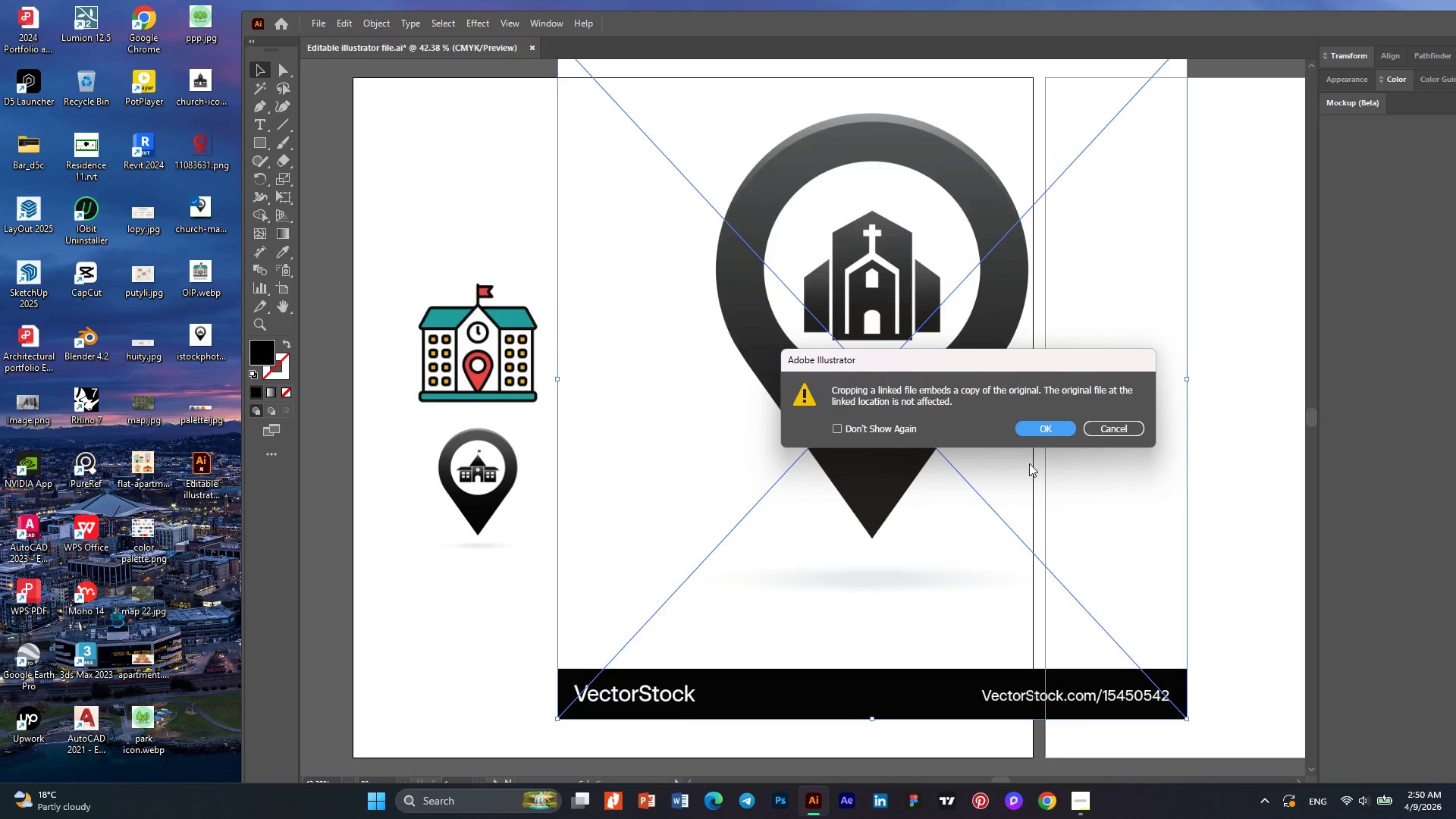 
left_click([1037, 438])
 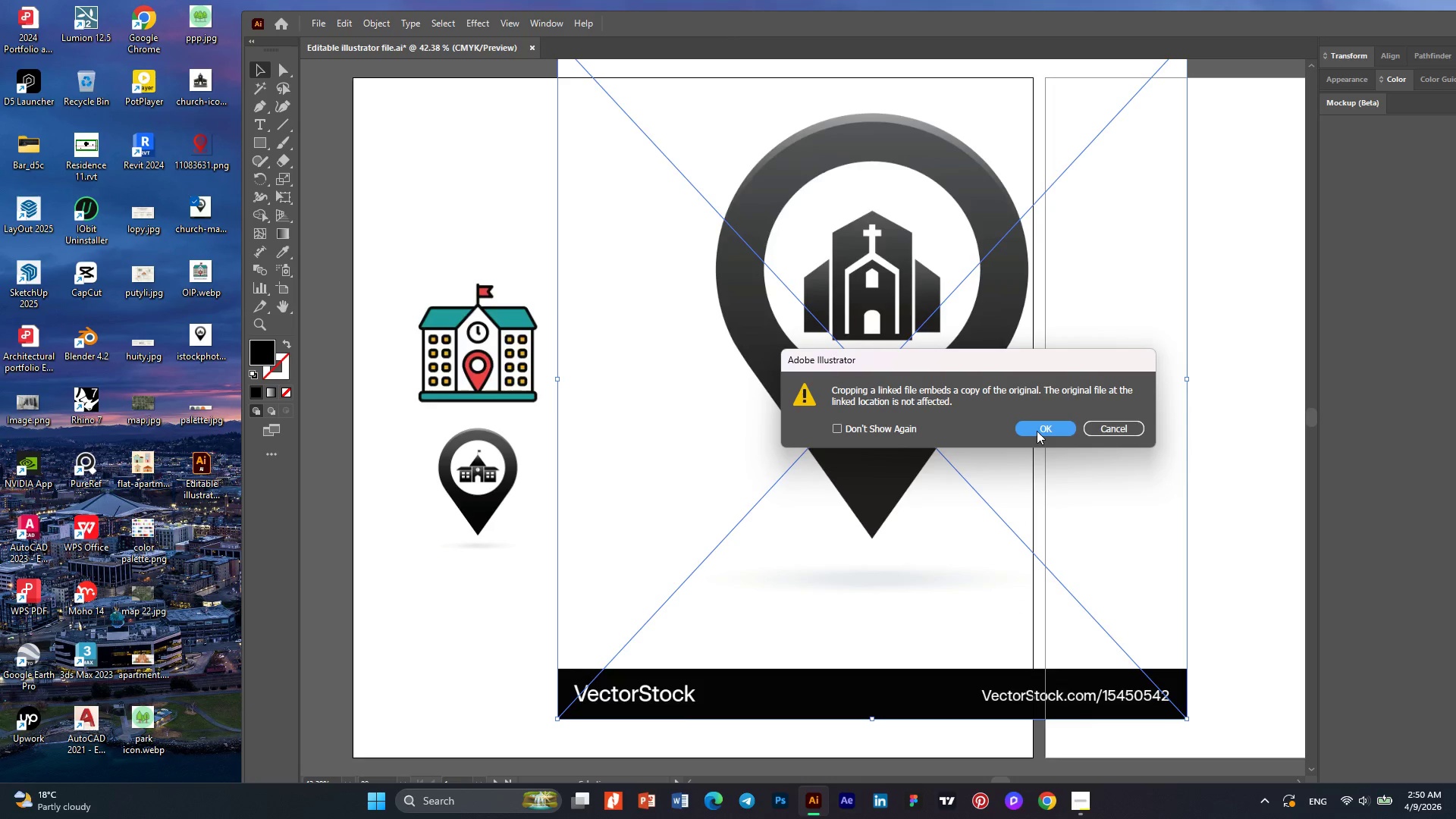 
left_click([1037, 431])
 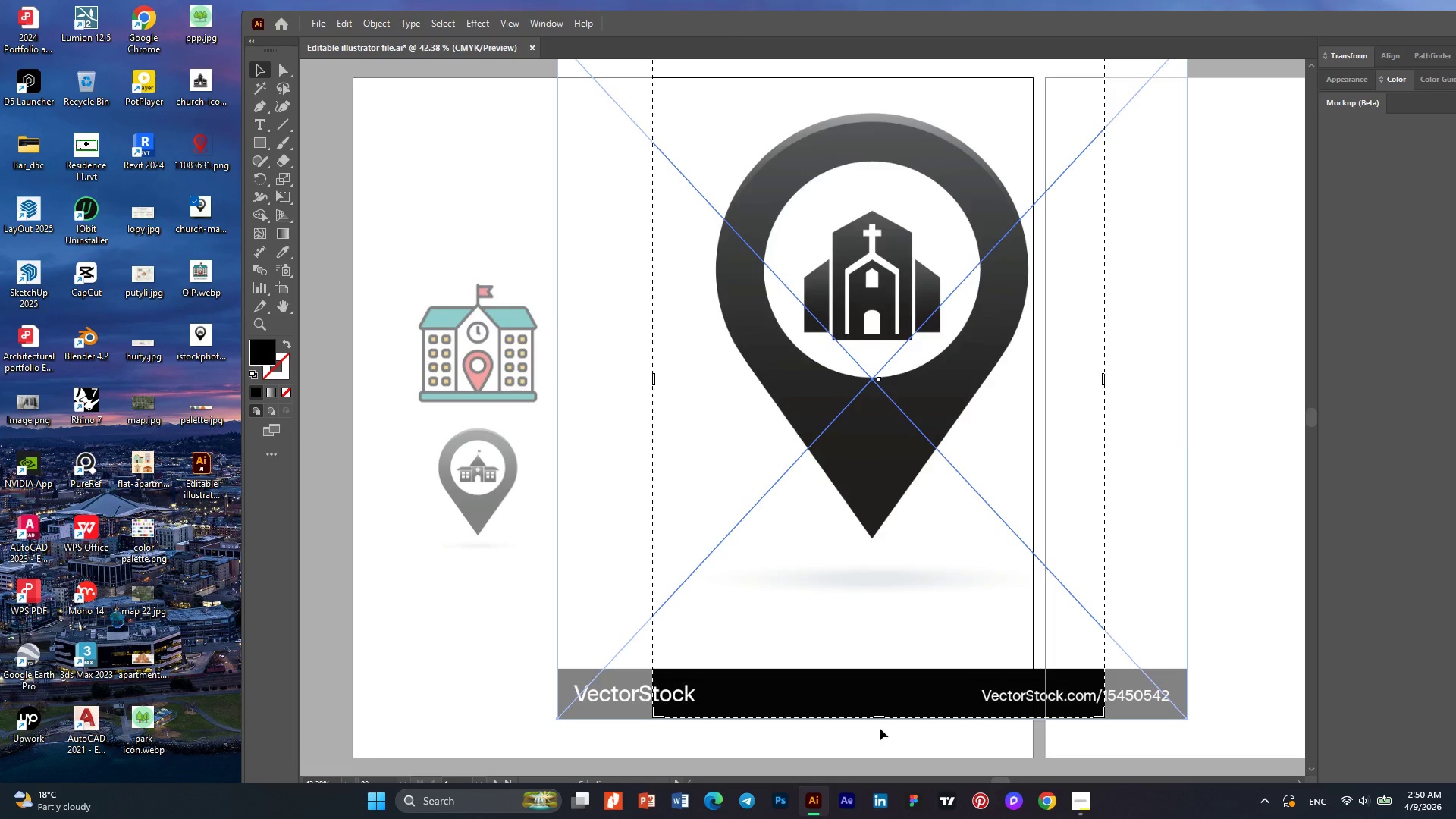 
left_click_drag(start_coordinate=[884, 718], to_coordinate=[849, 601])
 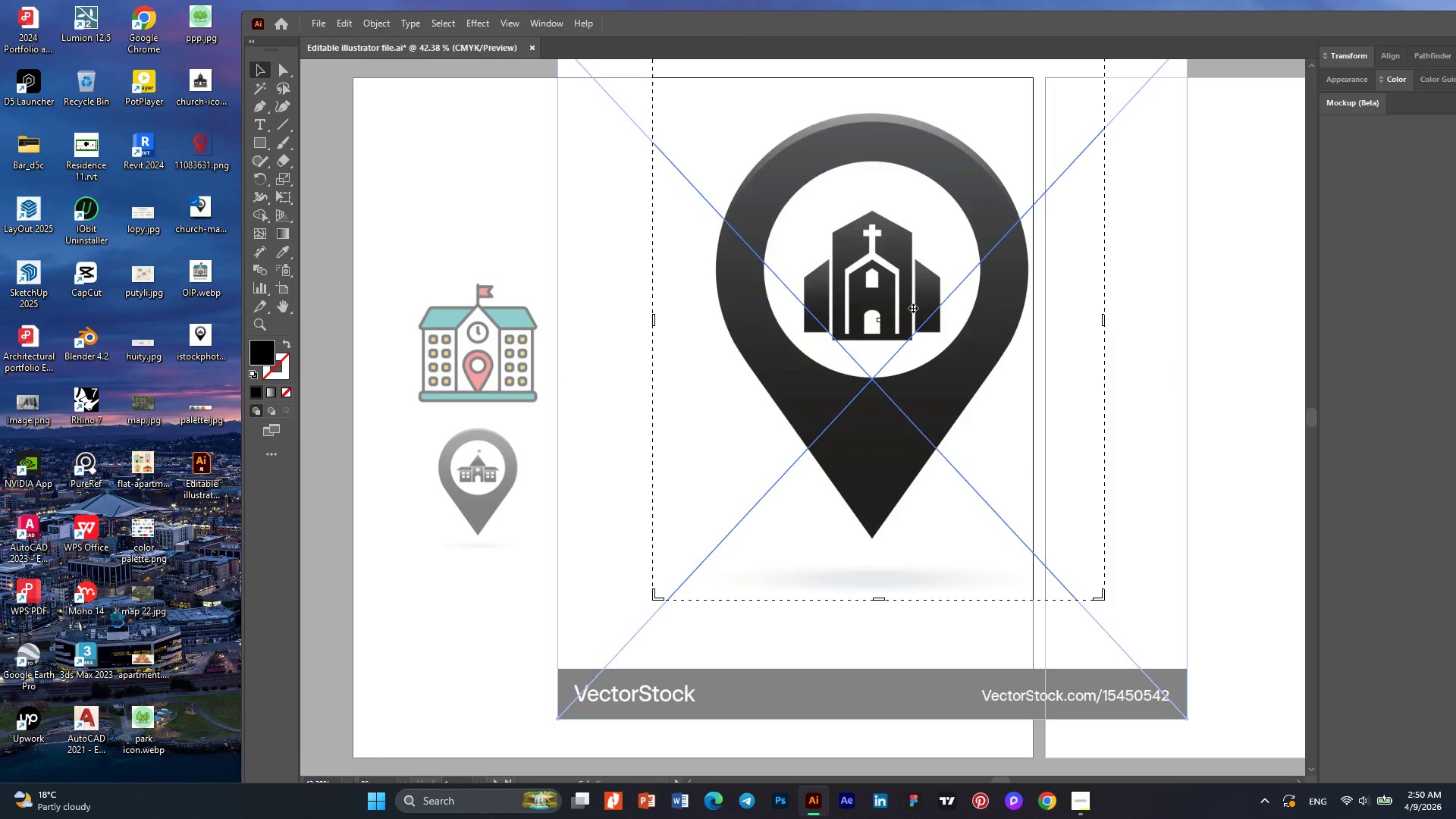 
scroll: coordinate [913, 309], scroll_direction: up, amount: 4.0
 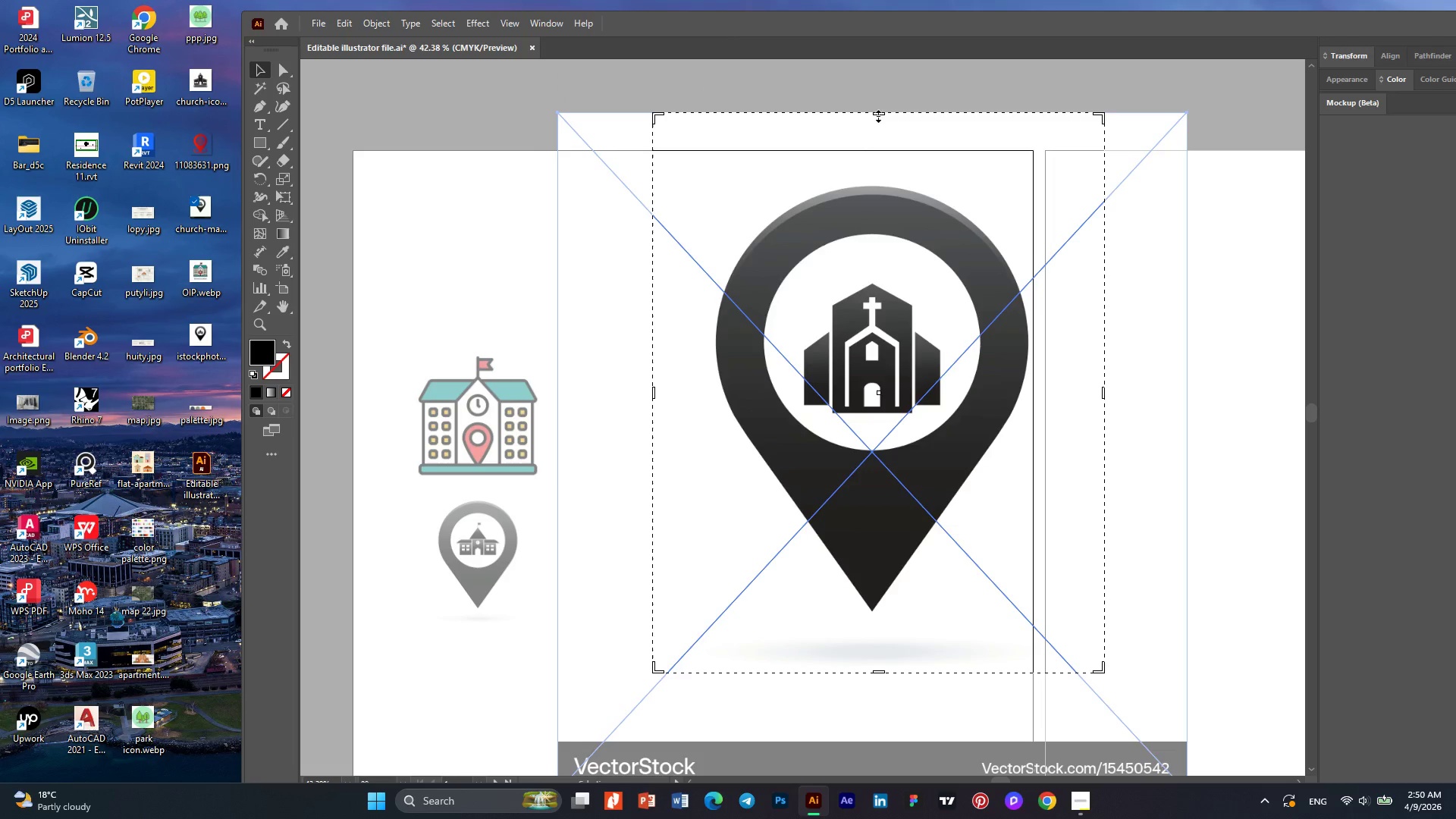 
left_click_drag(start_coordinate=[879, 112], to_coordinate=[890, 169])
 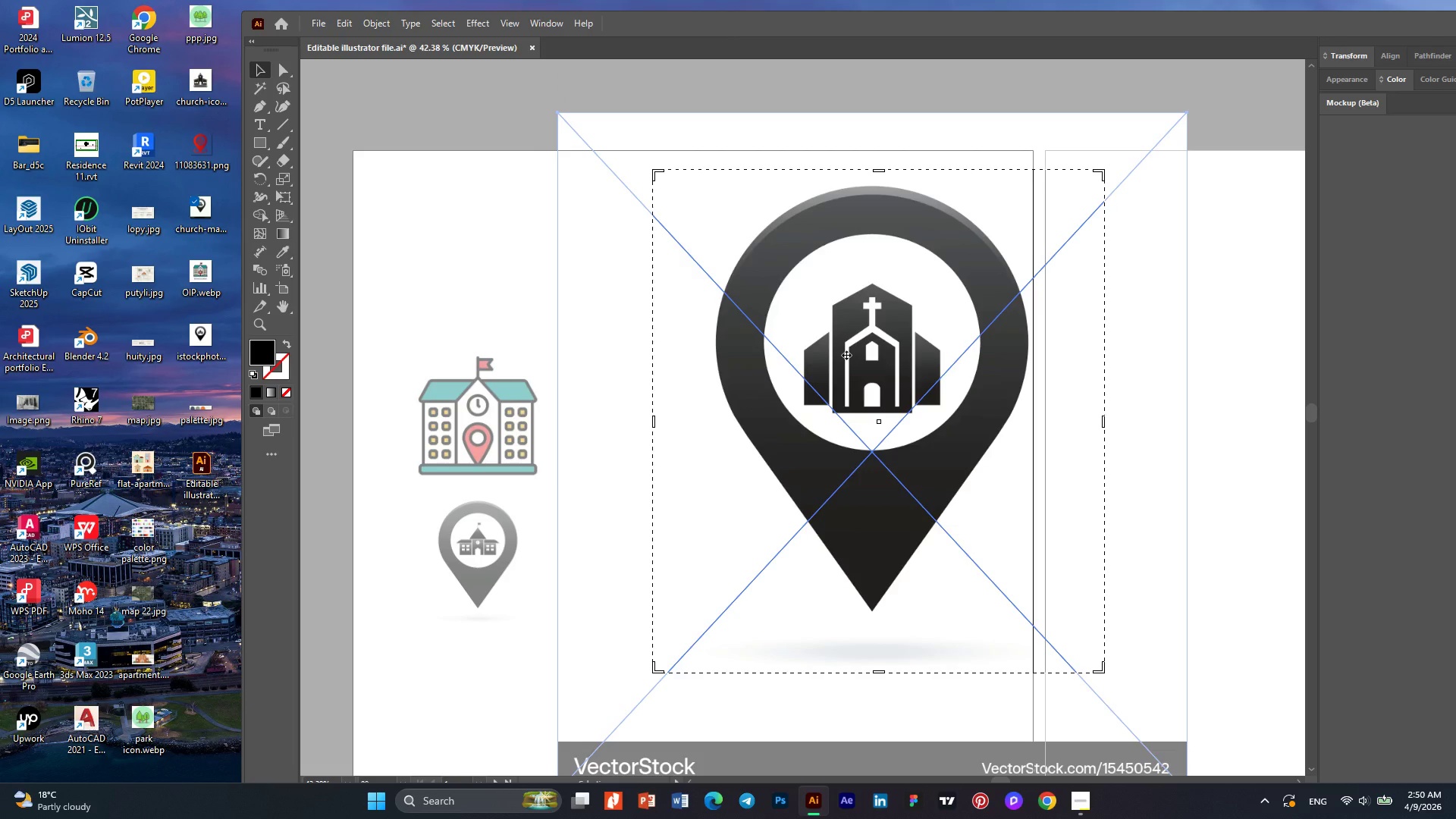 
left_click_drag(start_coordinate=[1072, 28], to_coordinate=[834, 17])
 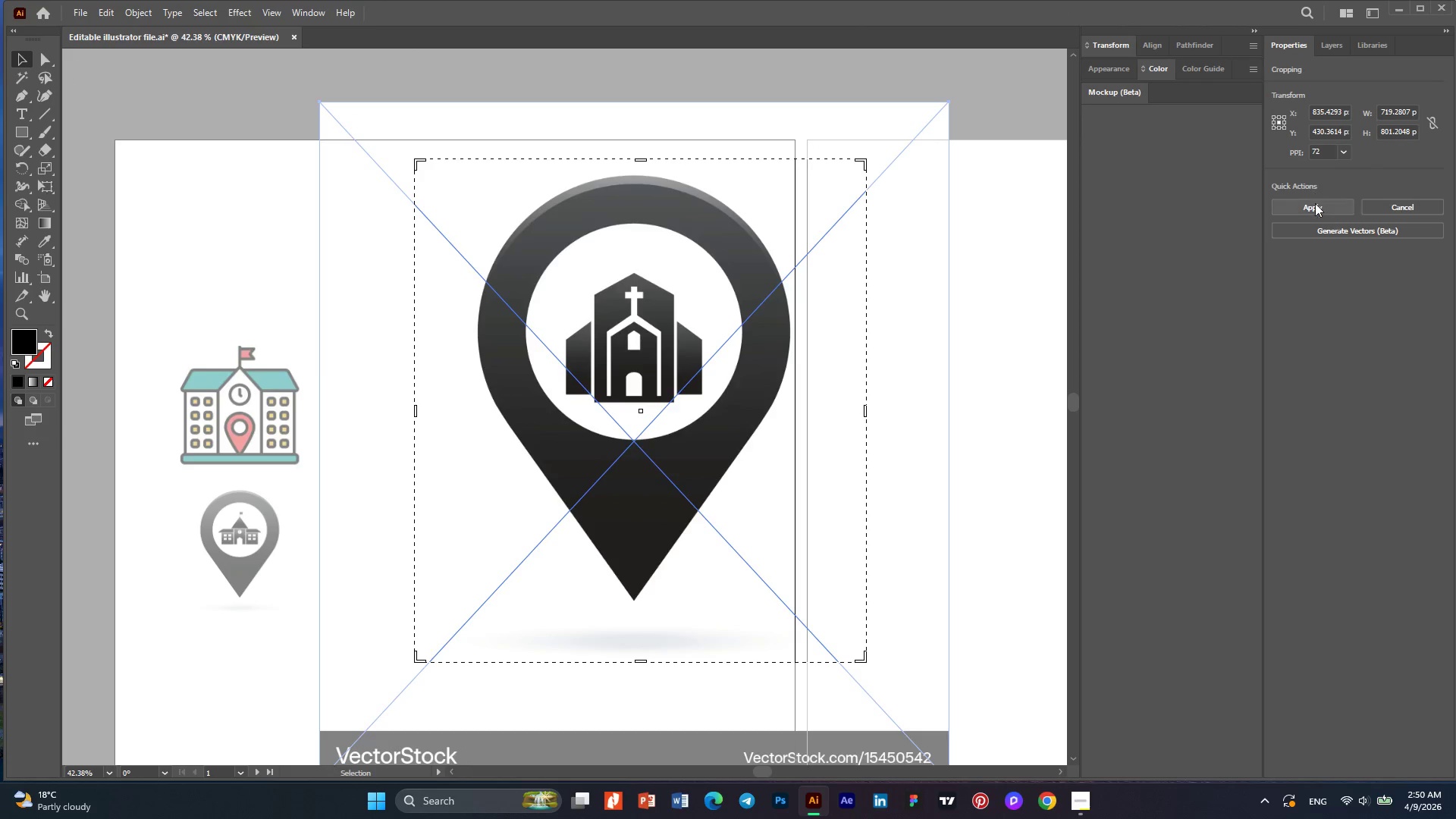 
left_click([1315, 204])
 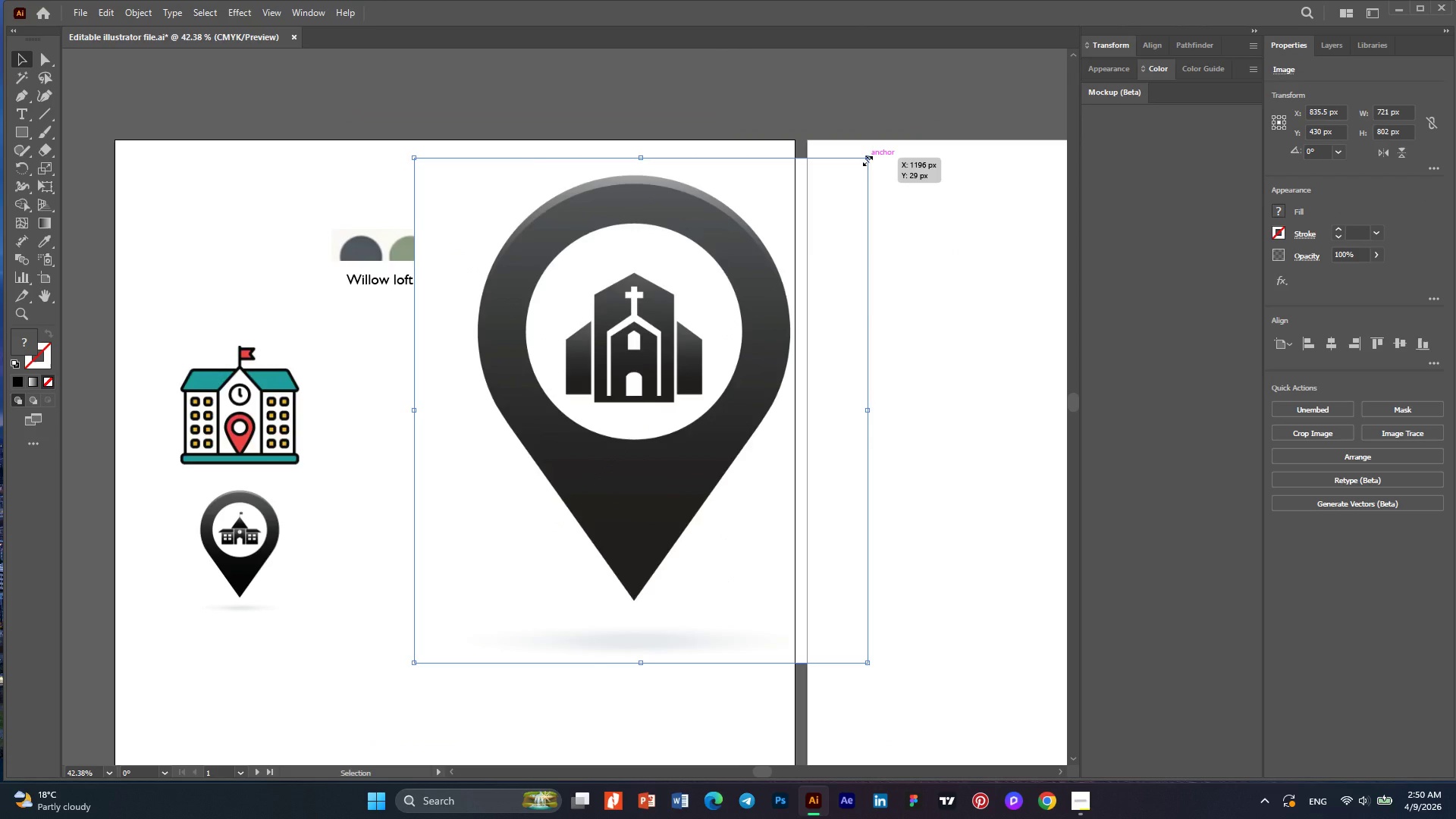 
hold_key(key=ShiftLeft, duration=1.5)
left_click_drag(start_coordinate=[866, 159], to_coordinate=[610, 494])
 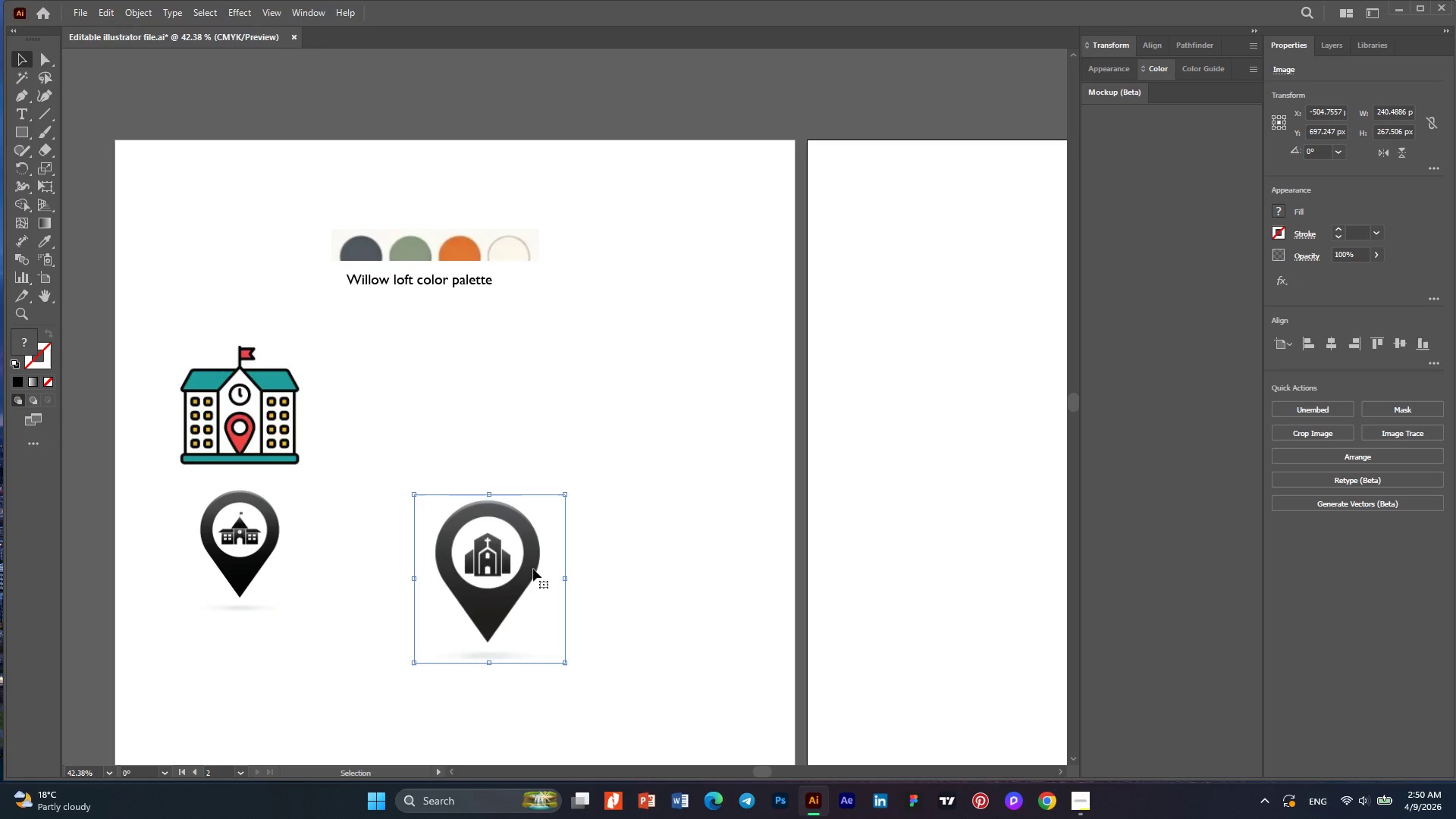 
key(Shift+ShiftLeft)
 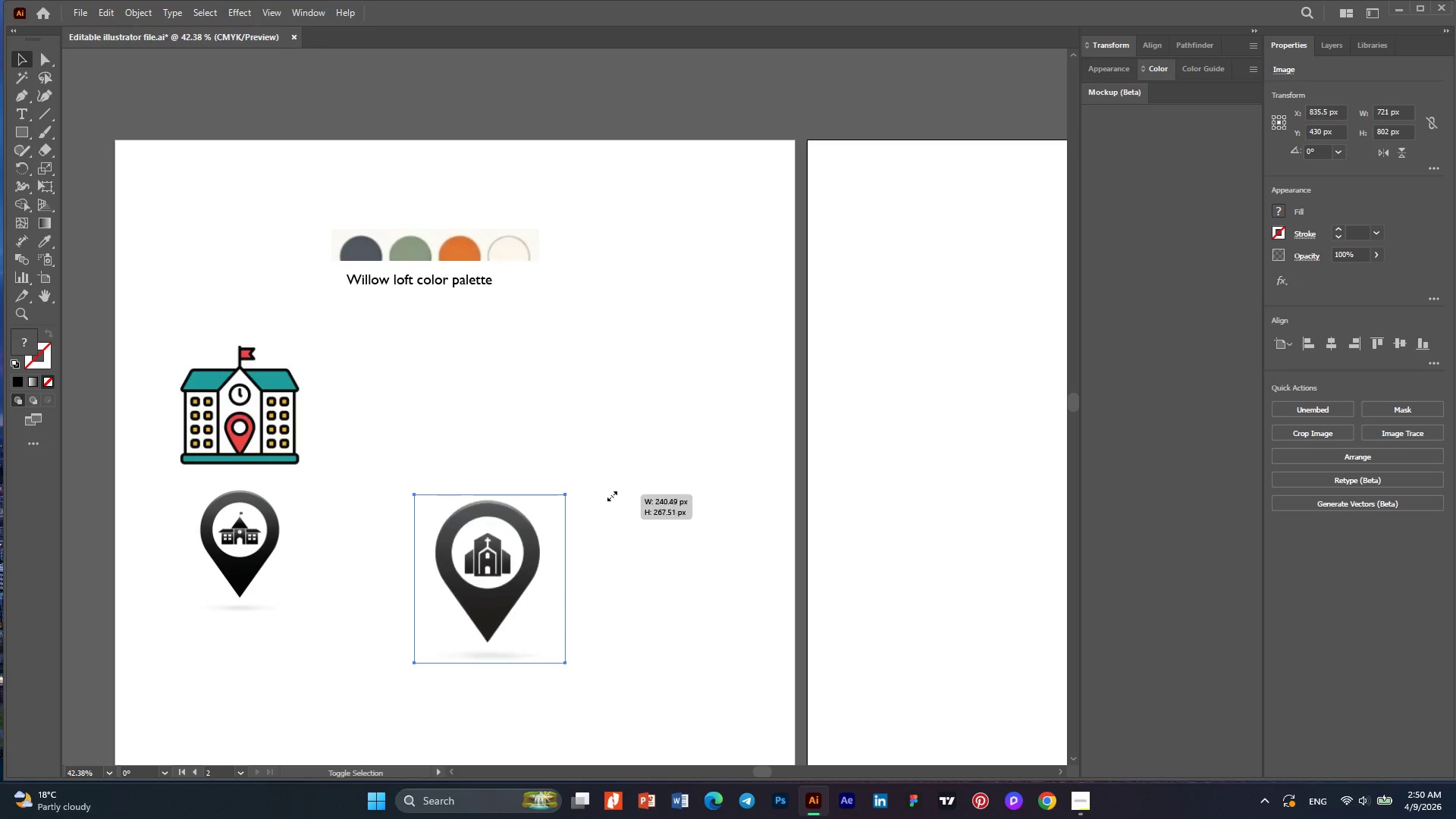 
key(Shift+ShiftLeft)
 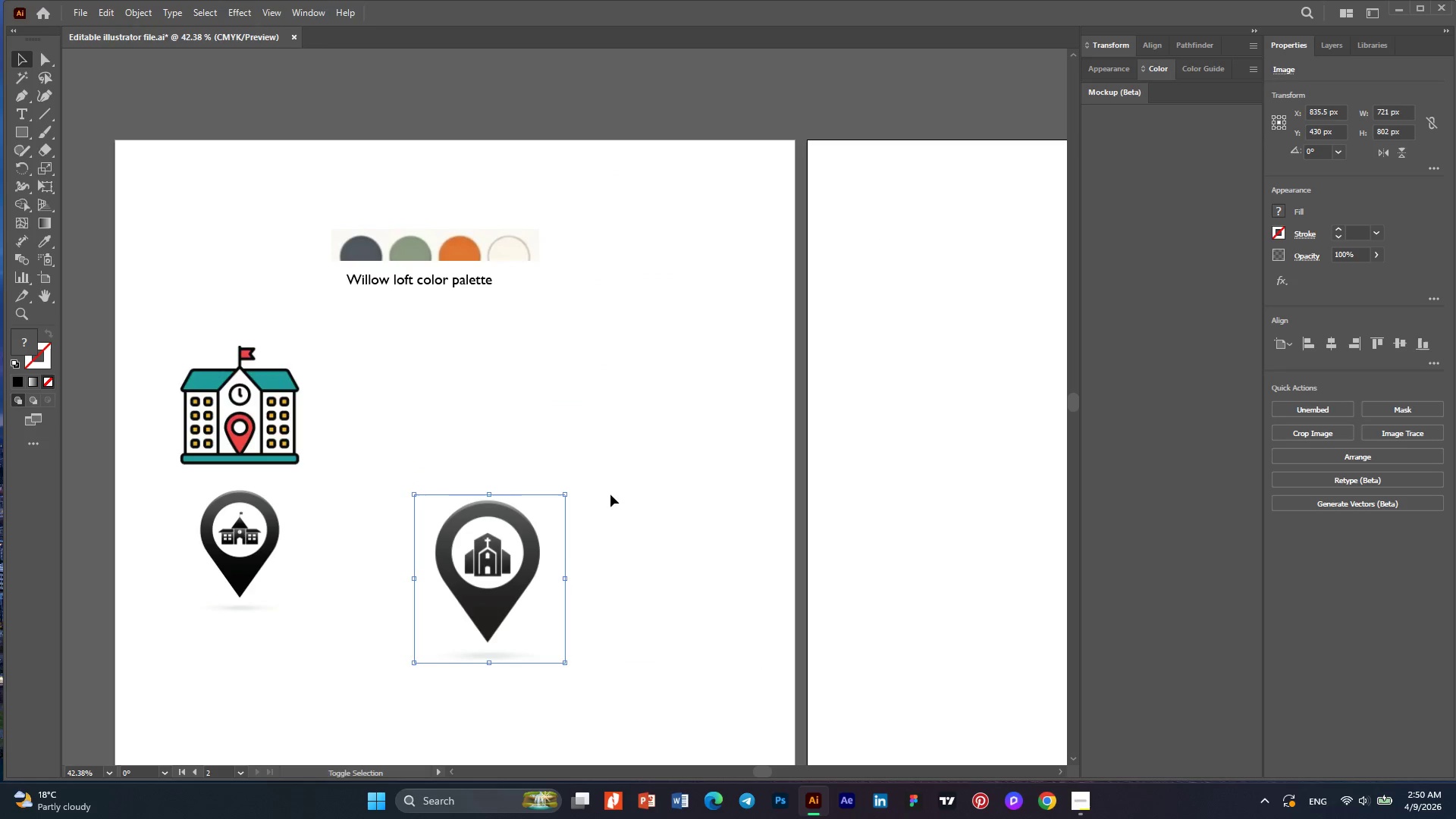 
key(Shift+ShiftLeft)
 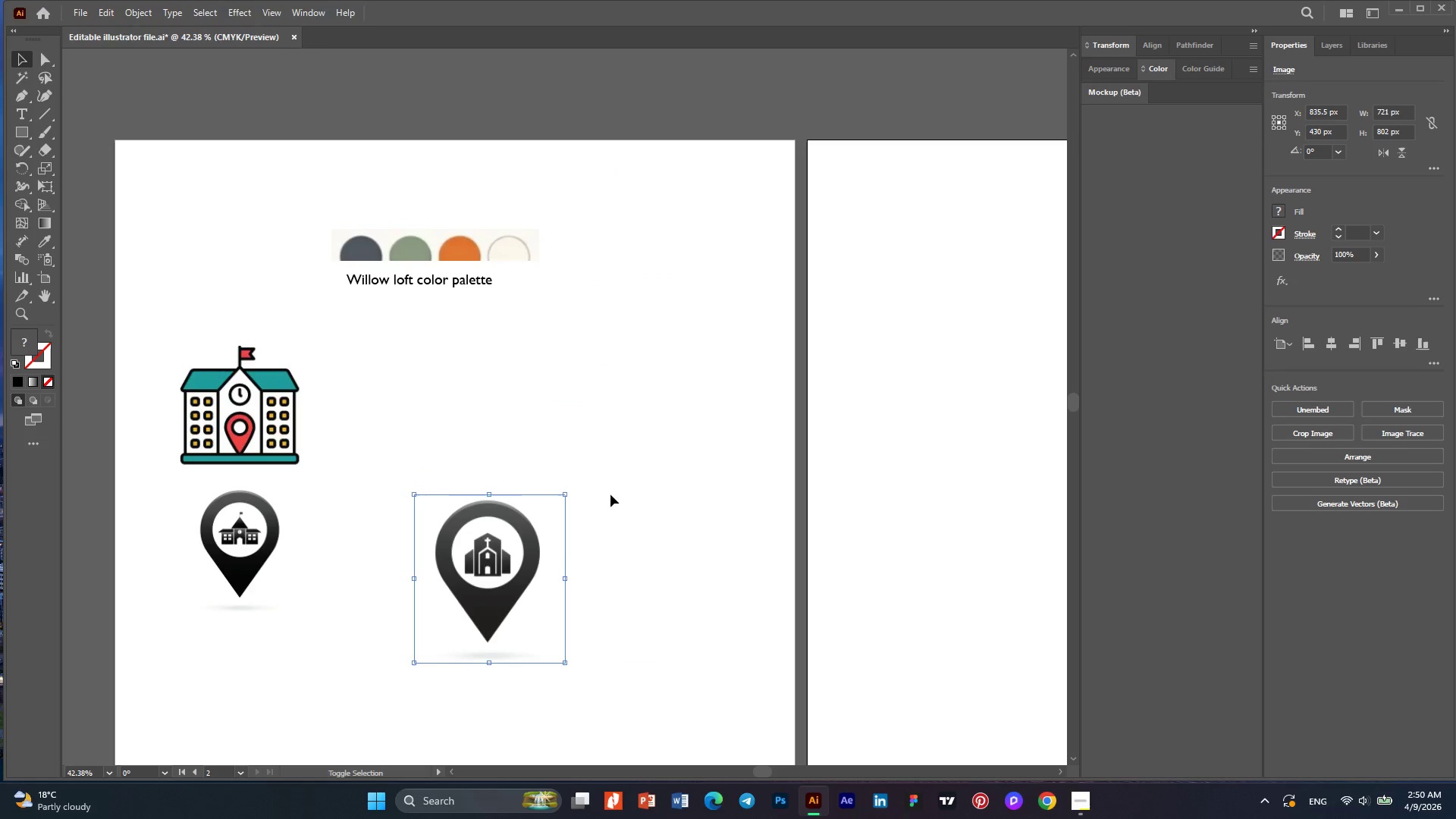 
key(Shift+ShiftLeft)
 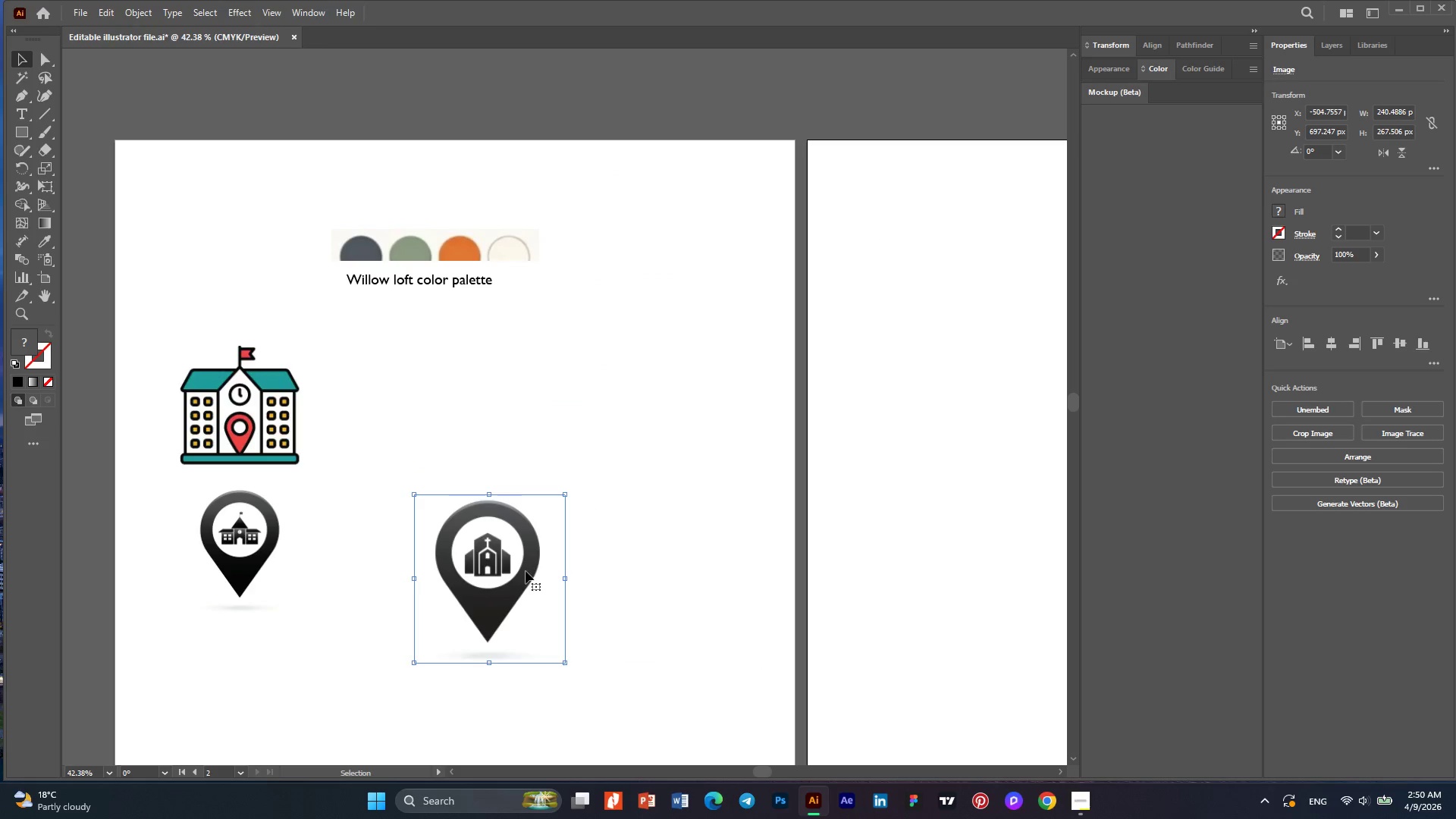 
left_click_drag(start_coordinate=[523, 571], to_coordinate=[496, 514])
 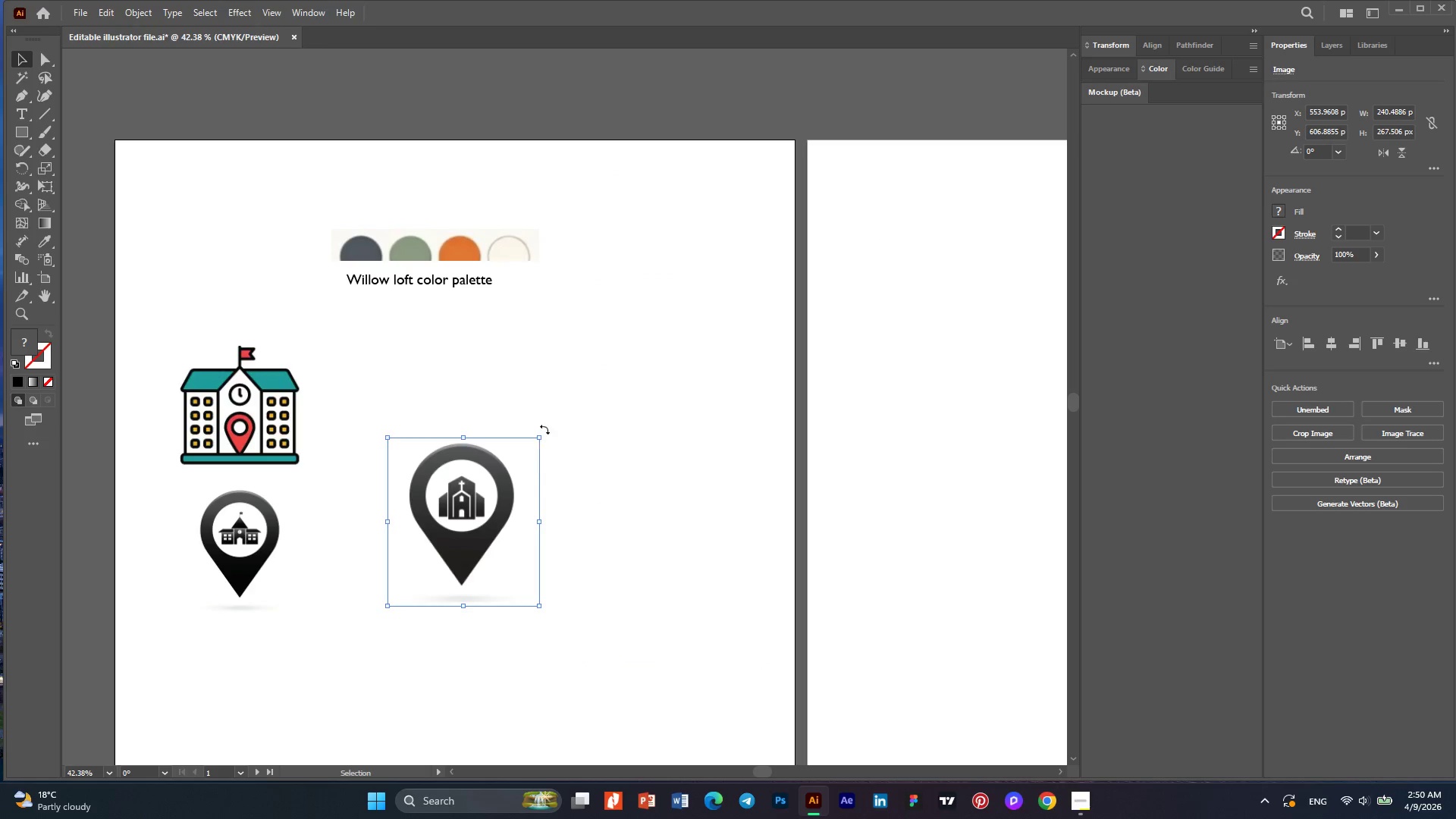 
hold_key(key=ShiftLeft, duration=1.3)
left_click_drag(start_coordinate=[544, 433], to_coordinate=[525, 463])
 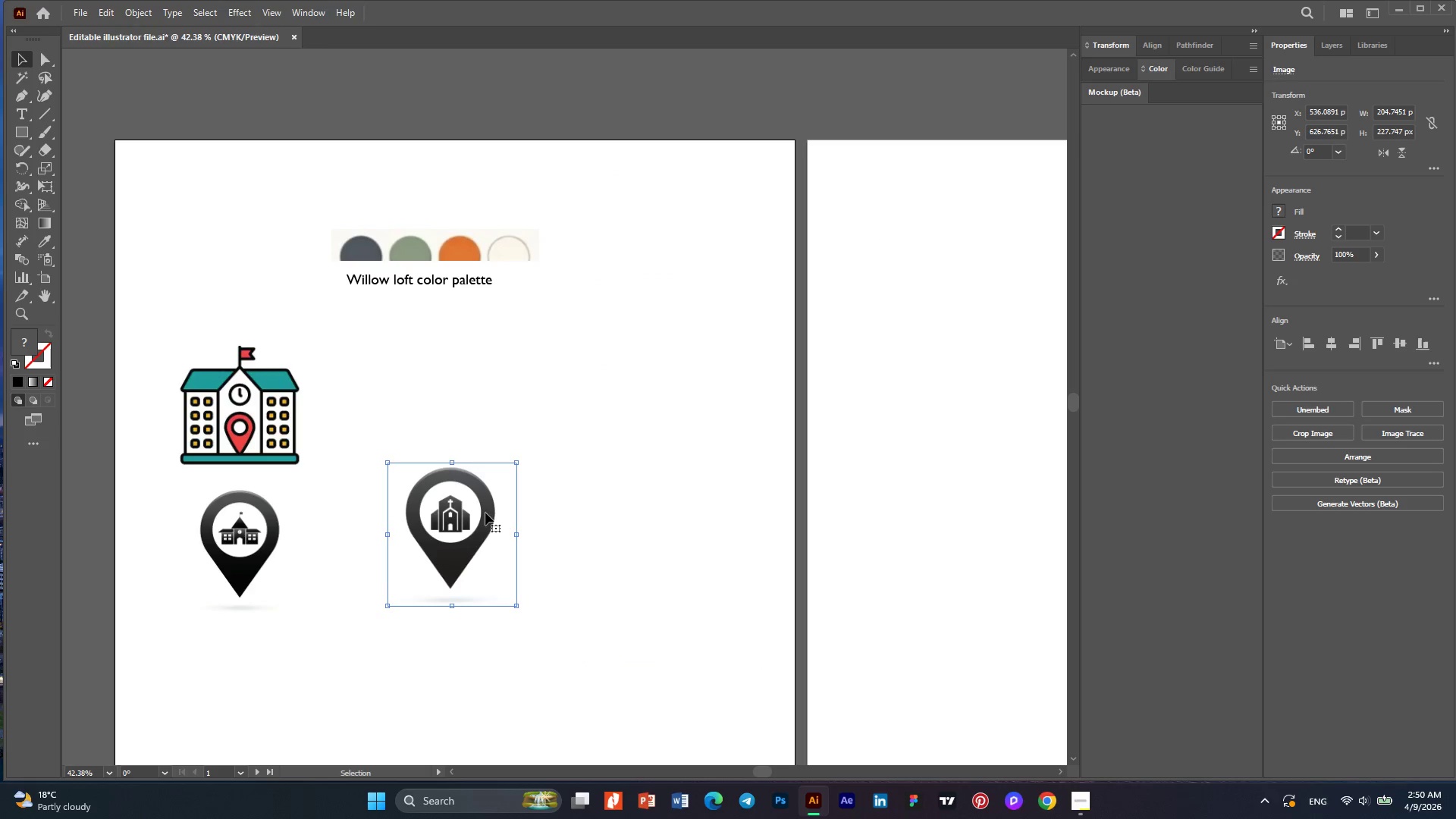 
left_click_drag(start_coordinate=[485, 513], to_coordinate=[466, 483])
 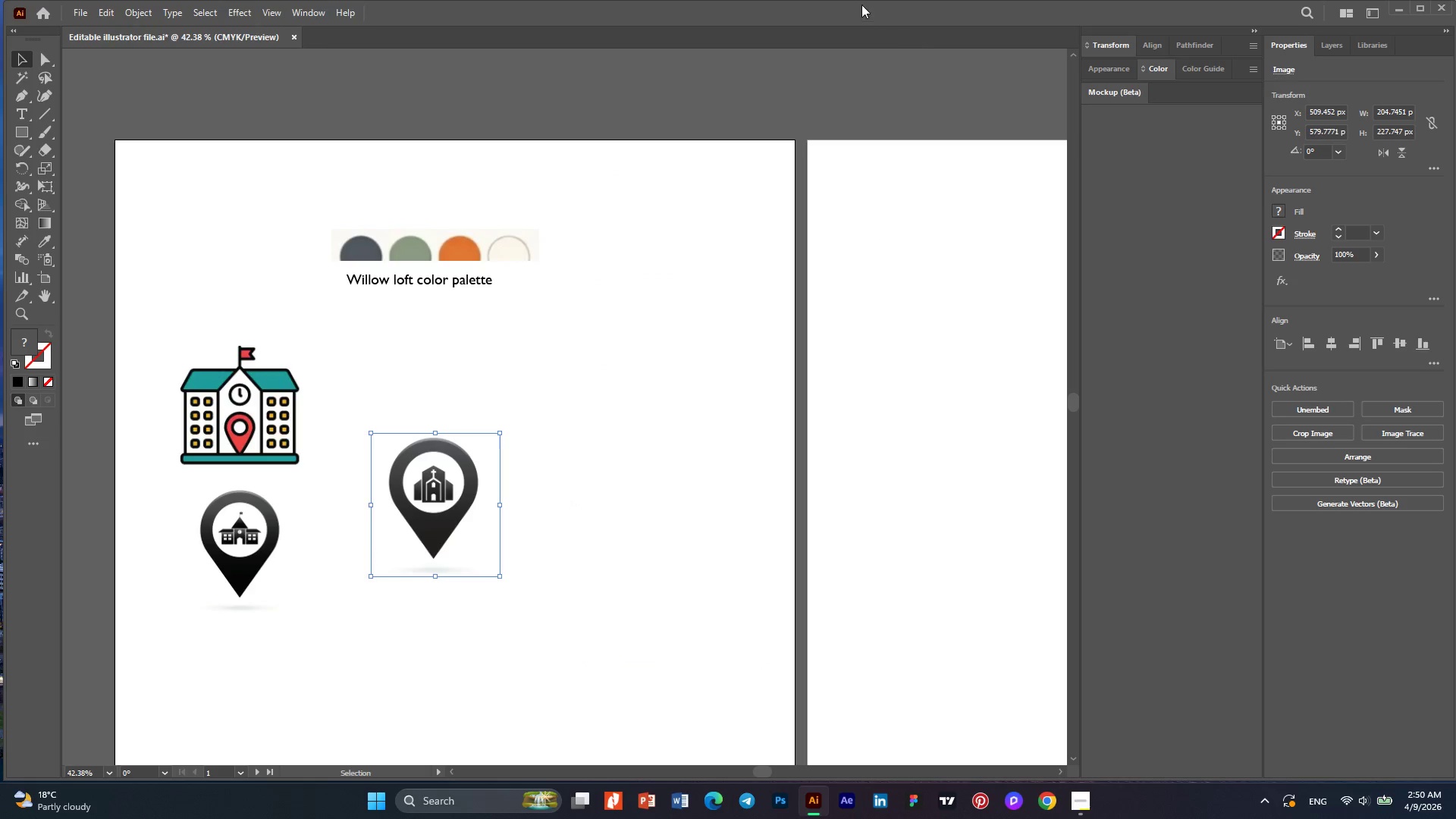 
left_click_drag(start_coordinate=[858, 13], to_coordinate=[966, 8])
 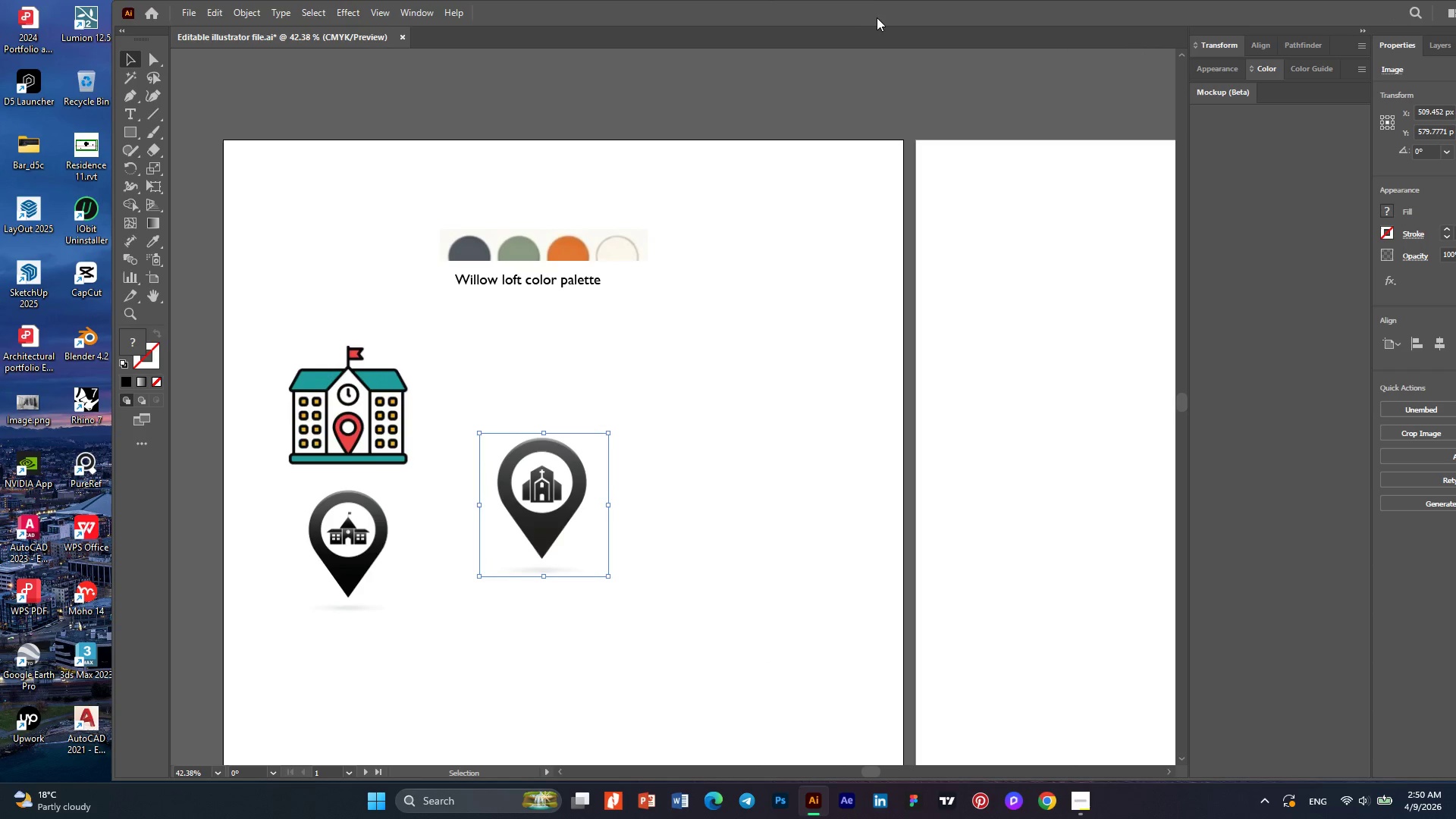 
left_click_drag(start_coordinate=[876, 18], to_coordinate=[1010, 17])
 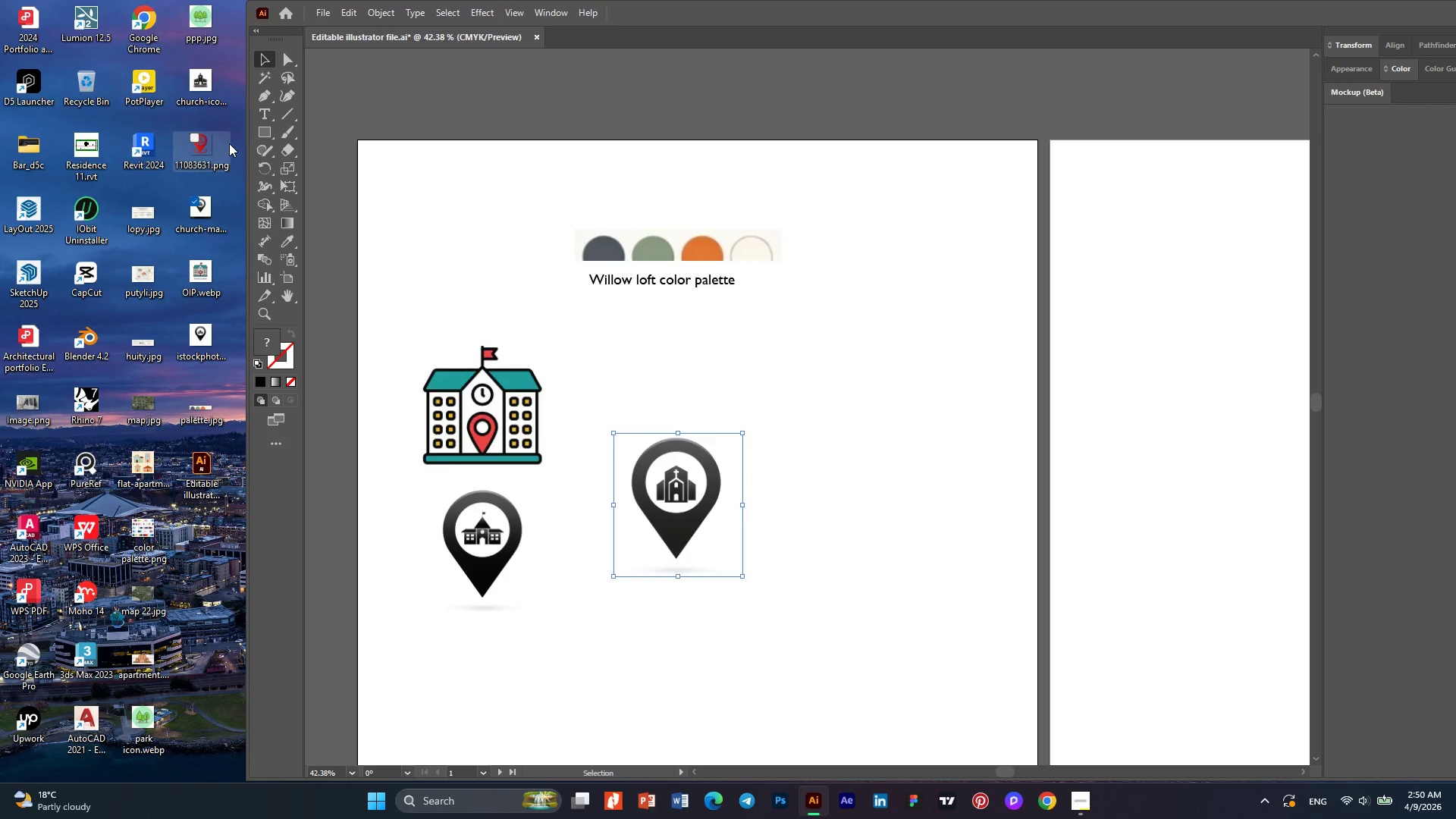 
wait(8.19)
 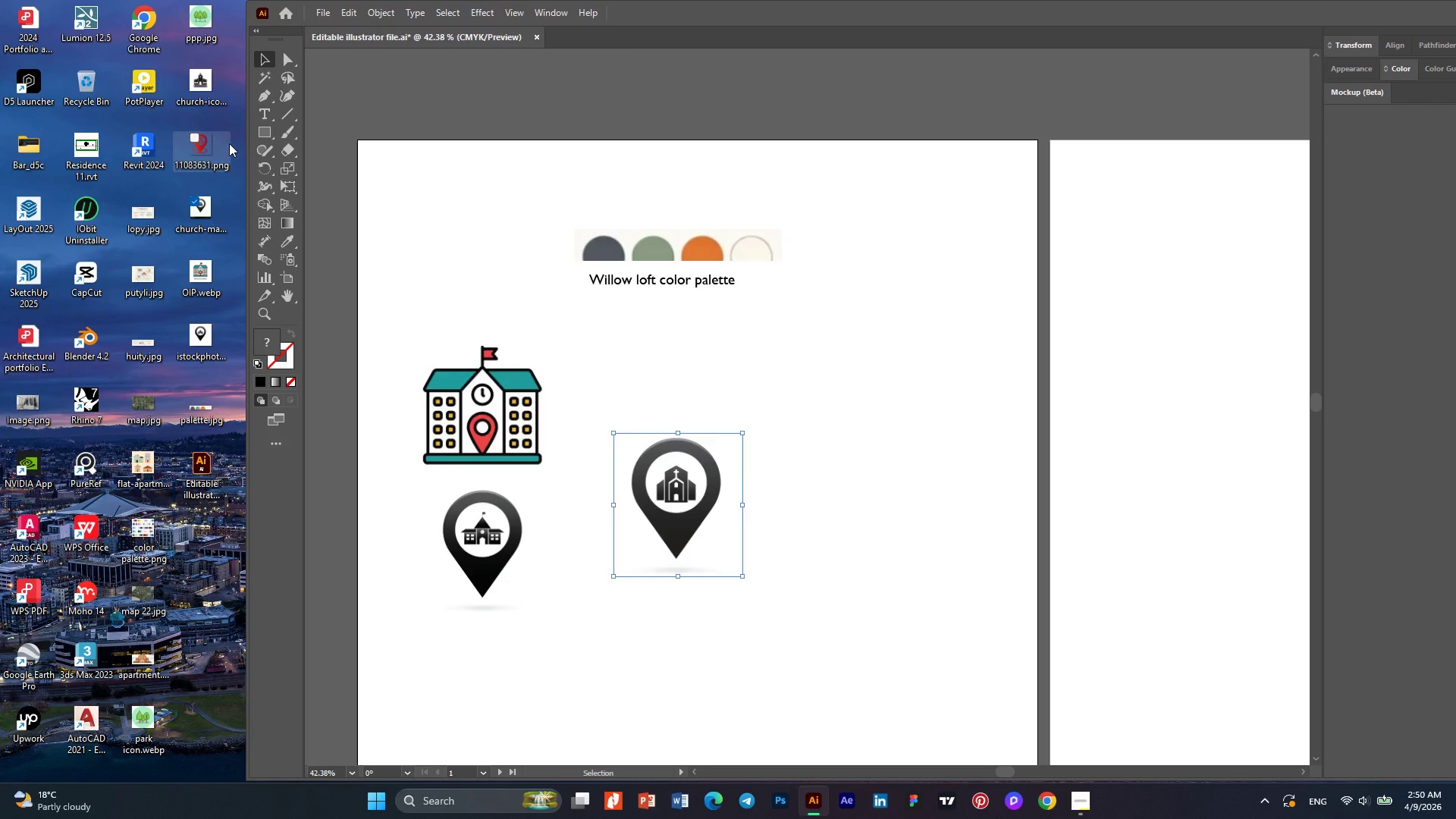 
left_click_drag(start_coordinate=[202, 29], to_coordinate=[664, 368])
 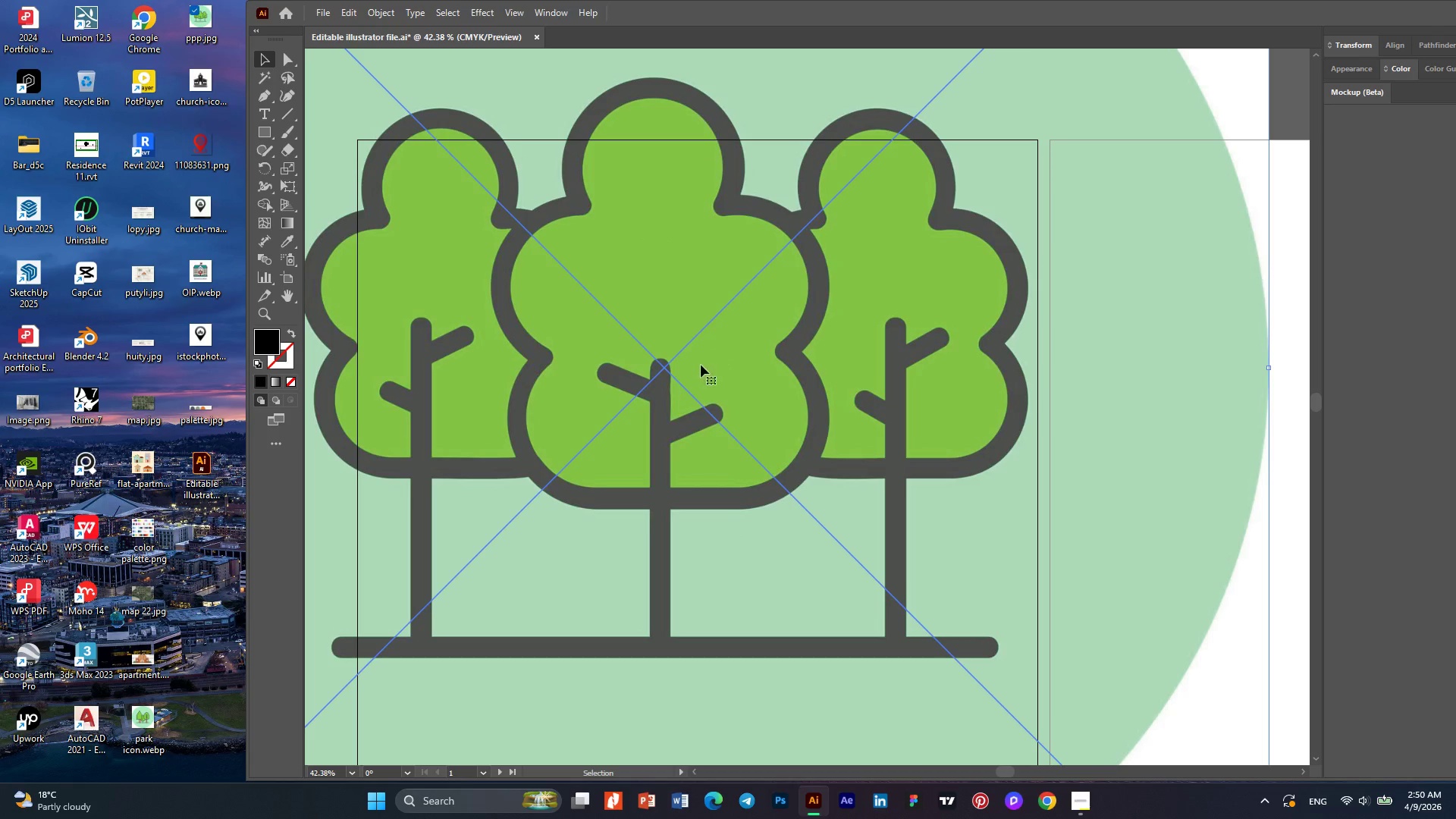 
hold_key(key=ShiftLeft, duration=0.55)
scroll: coordinate [699, 366], scroll_direction: down, amount: 2.0
 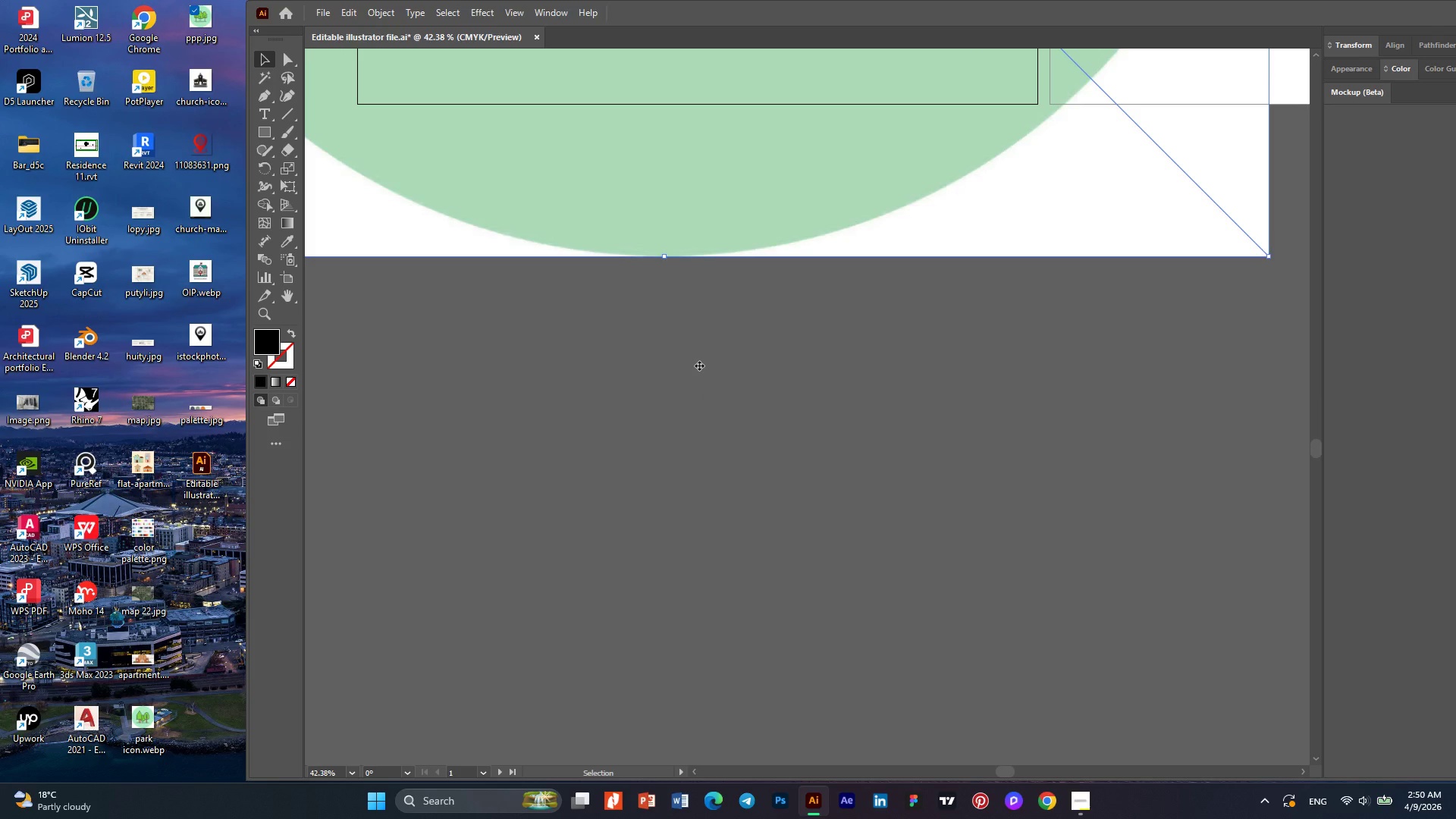 
scroll: coordinate [699, 366], scroll_direction: up, amount: 4.0
 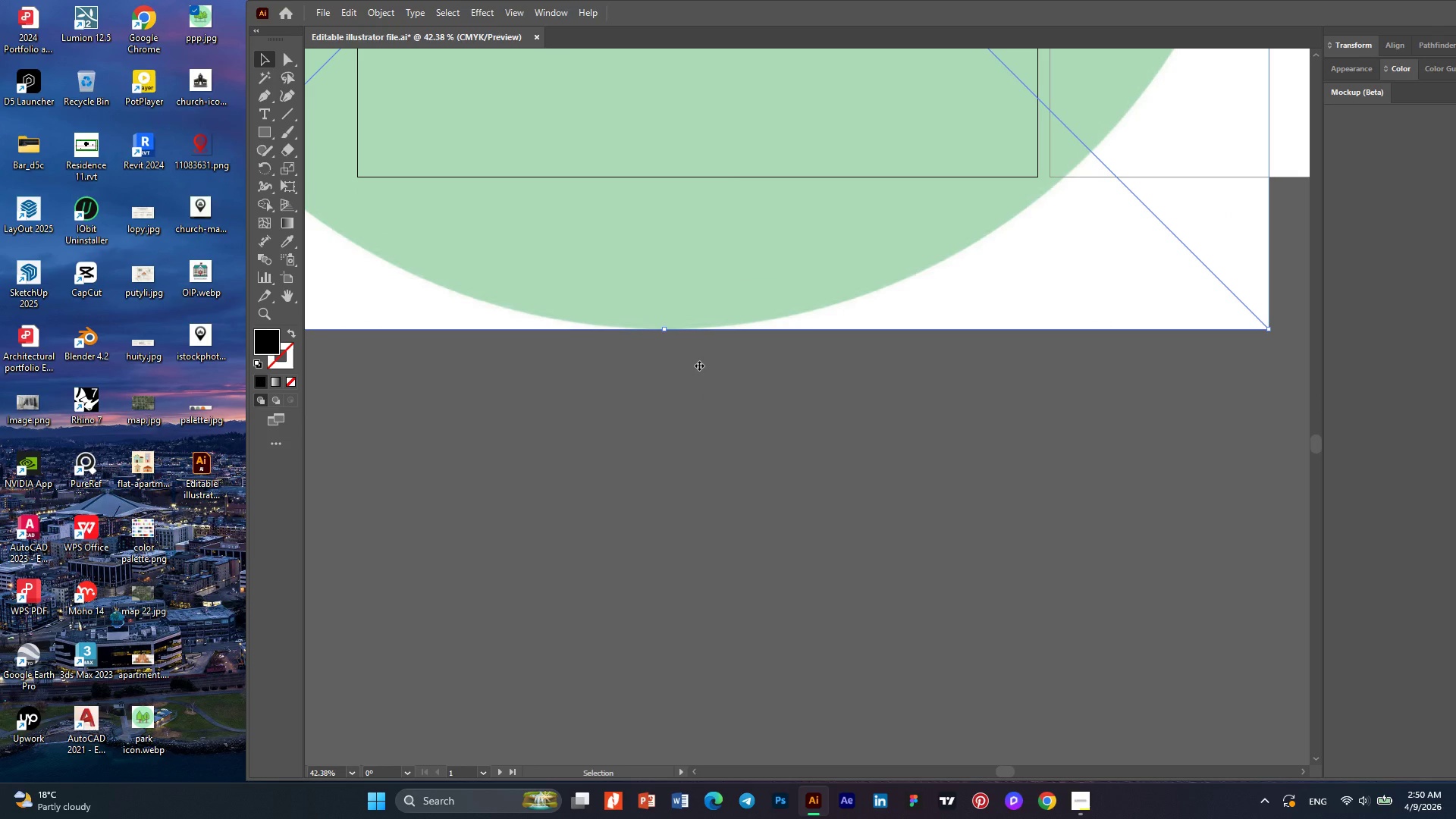 
hold_key(key=ControlLeft, duration=0.8)
 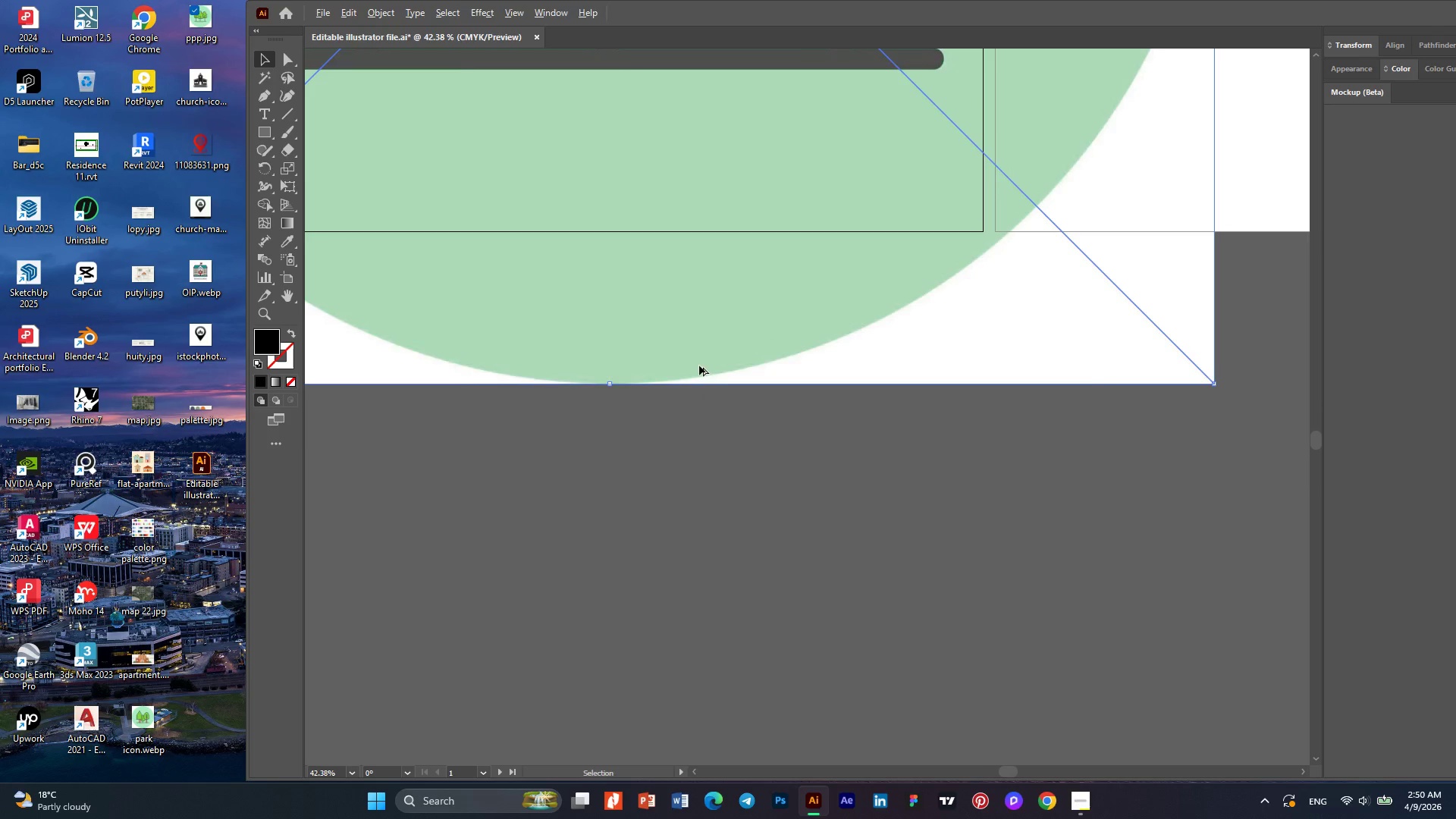 
hold_key(key=AltLeft, duration=0.56)
 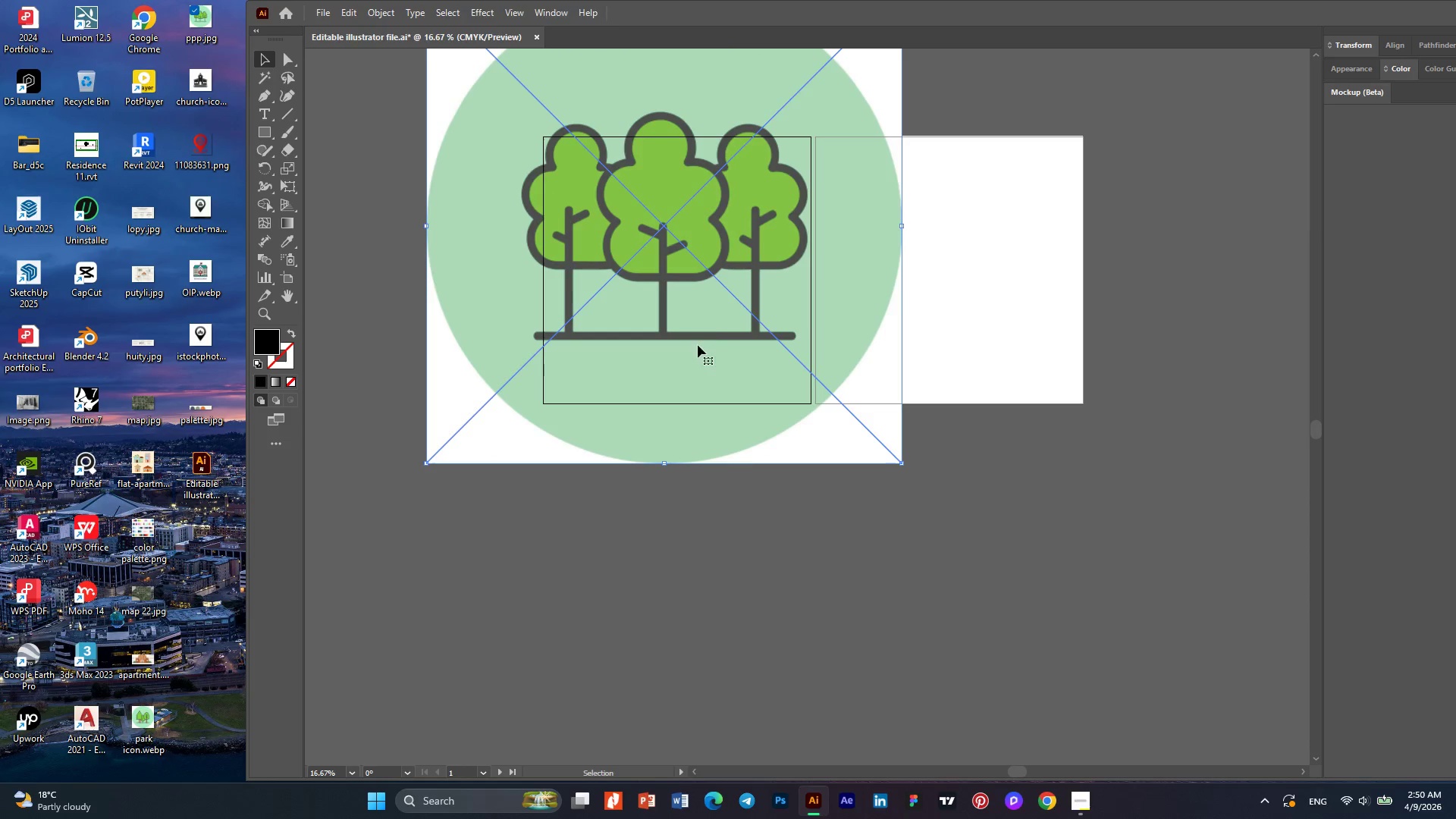 
scroll: coordinate [699, 366], scroll_direction: none, amount: 0.0
 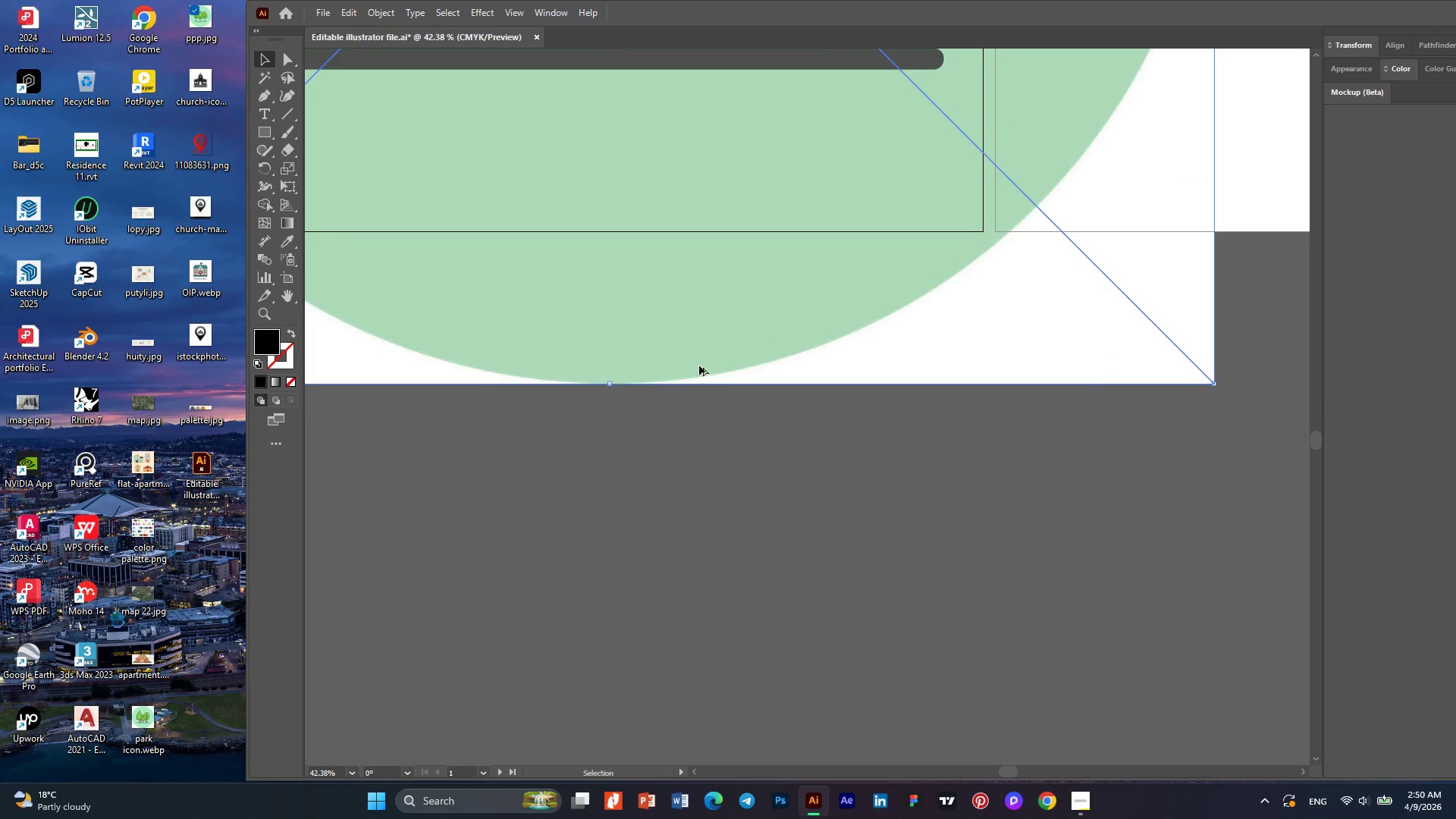 
scroll: coordinate [699, 366], scroll_direction: down, amount: 3.0
 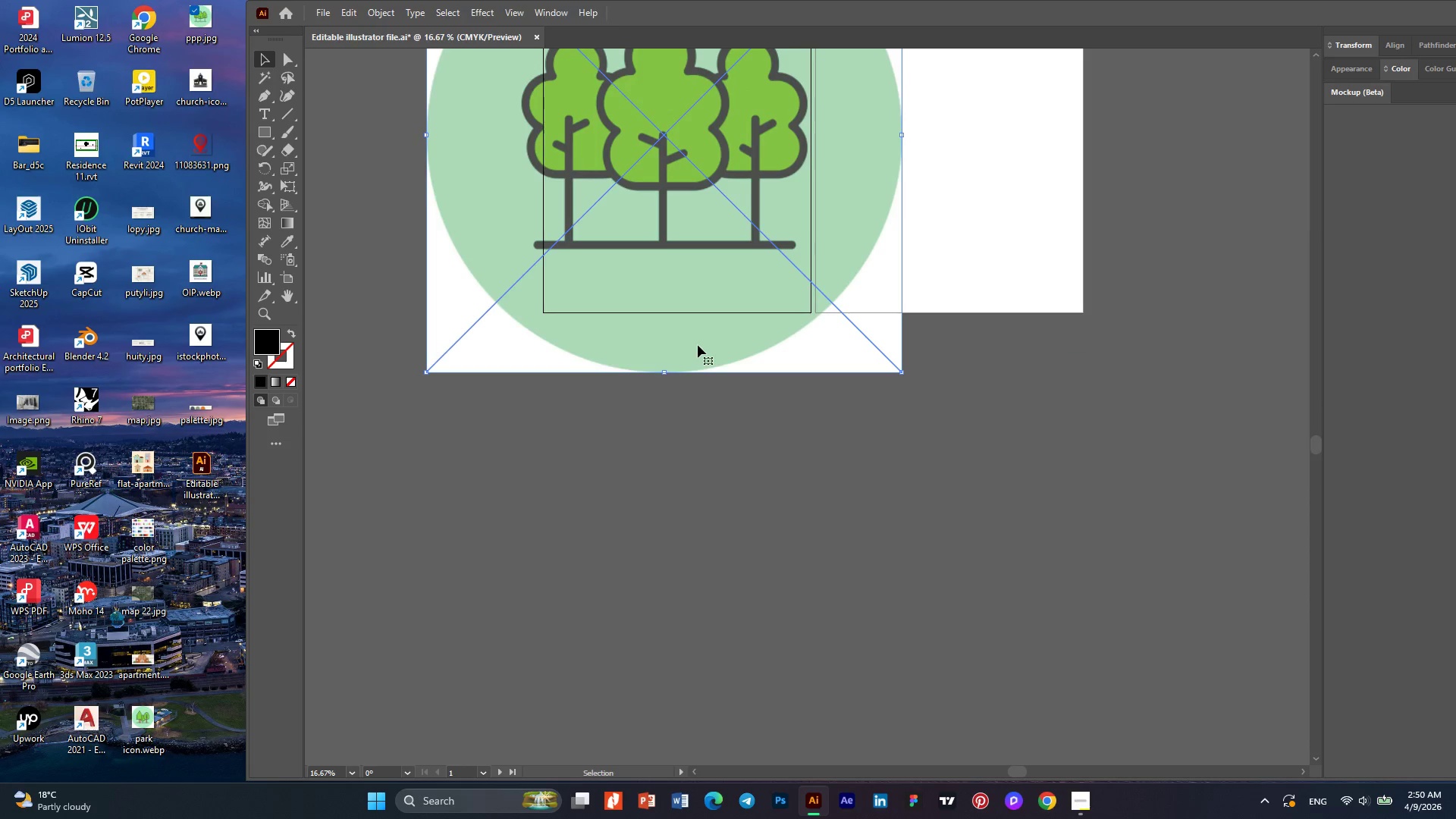 
scroll: coordinate [811, 213], scroll_direction: up, amount: 10.0
 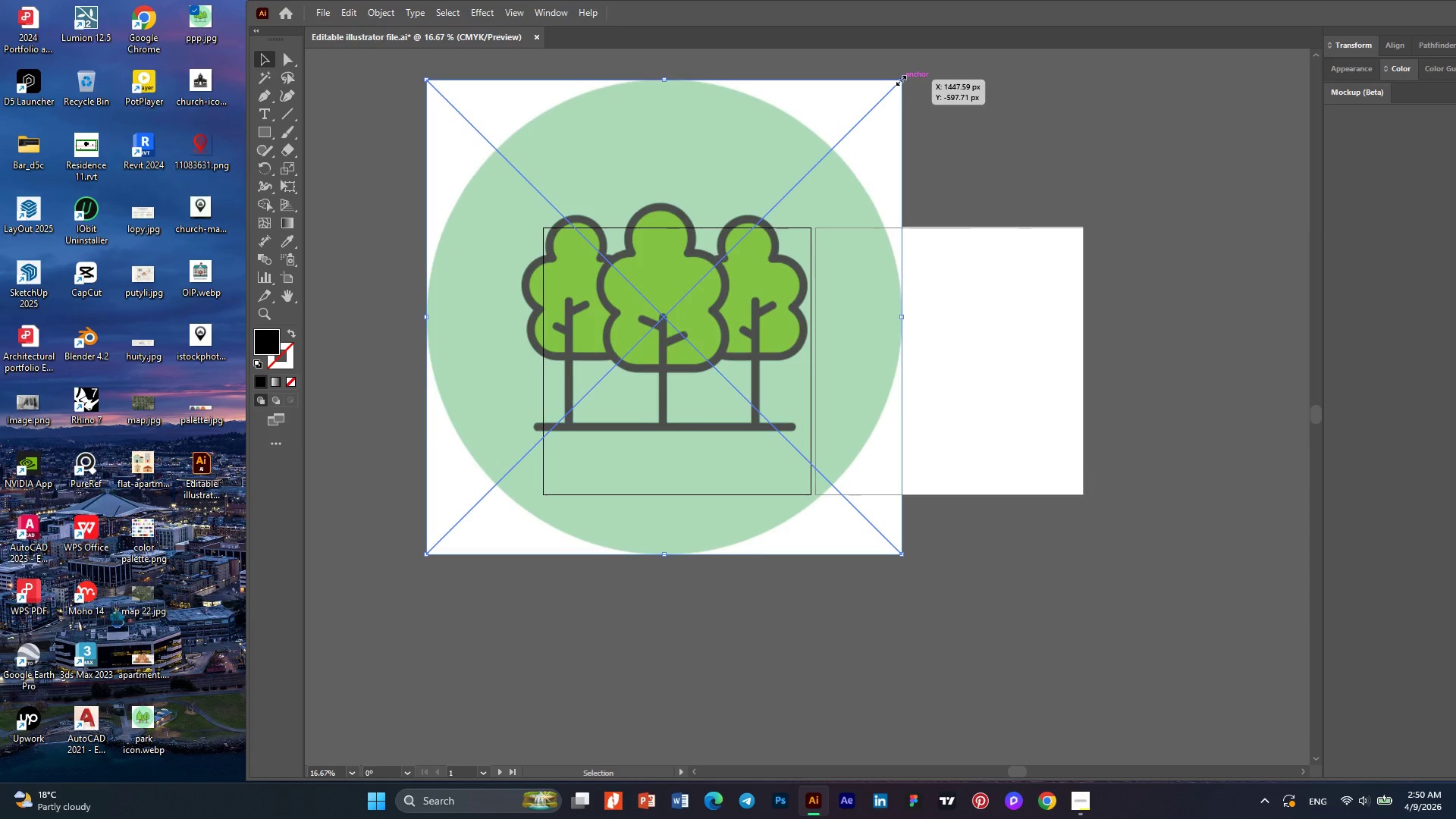 
hold_key(key=ShiftLeft, duration=1.33)
left_click_drag(start_coordinate=[899, 79], to_coordinate=[569, 469])
 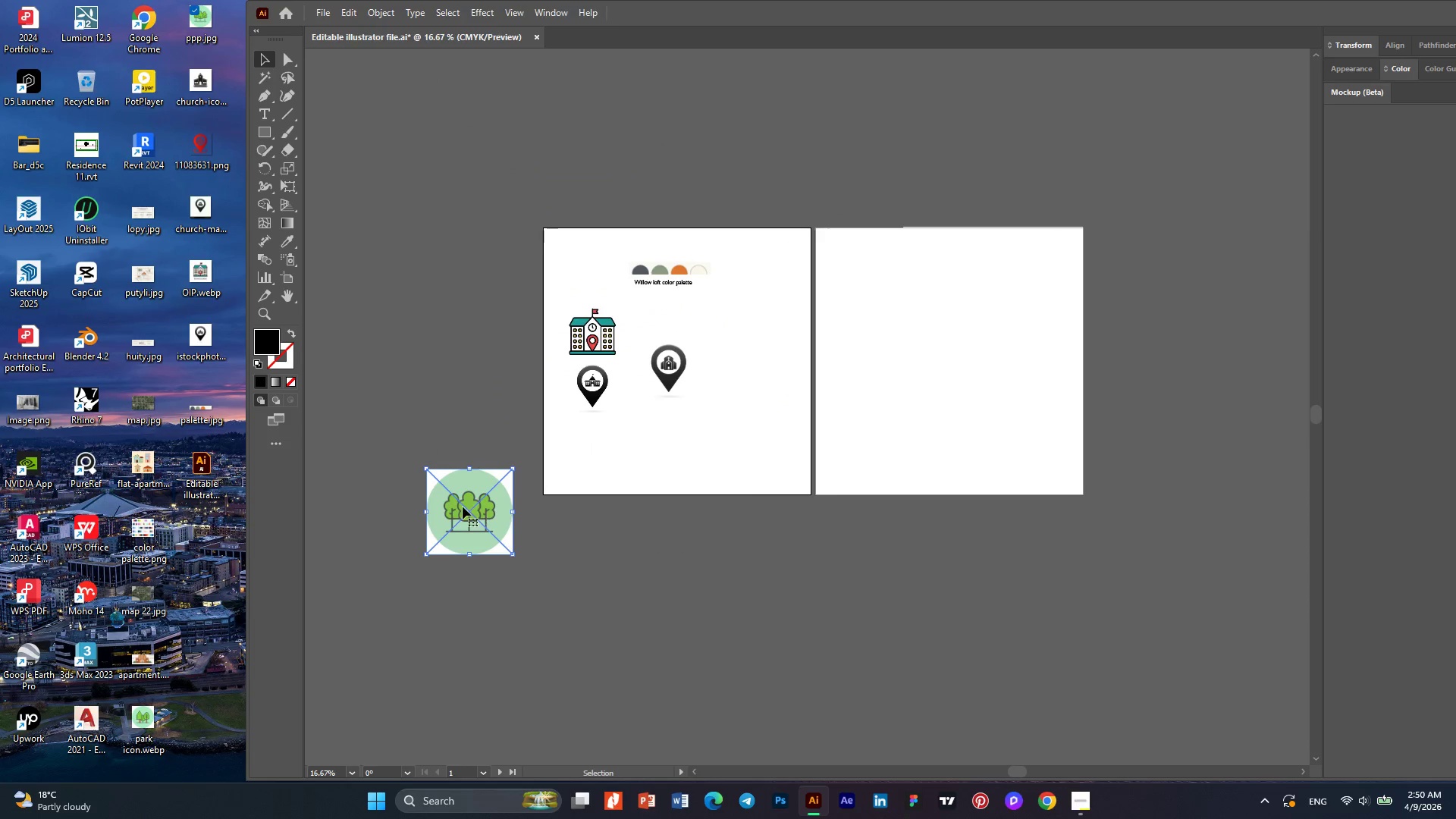 
left_click_drag(start_coordinate=[463, 507], to_coordinate=[598, 460])